 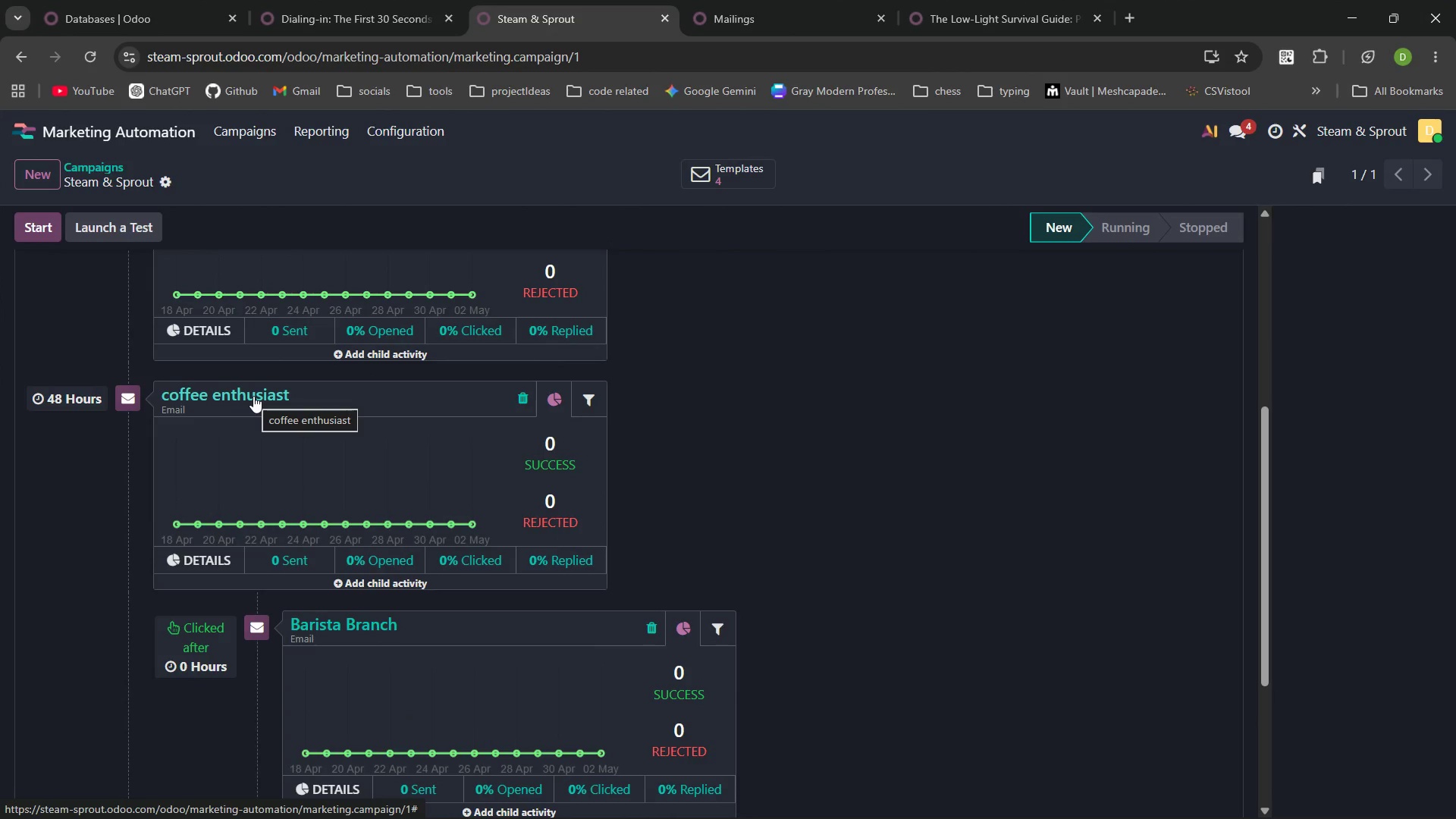 
left_click([287, 394])
 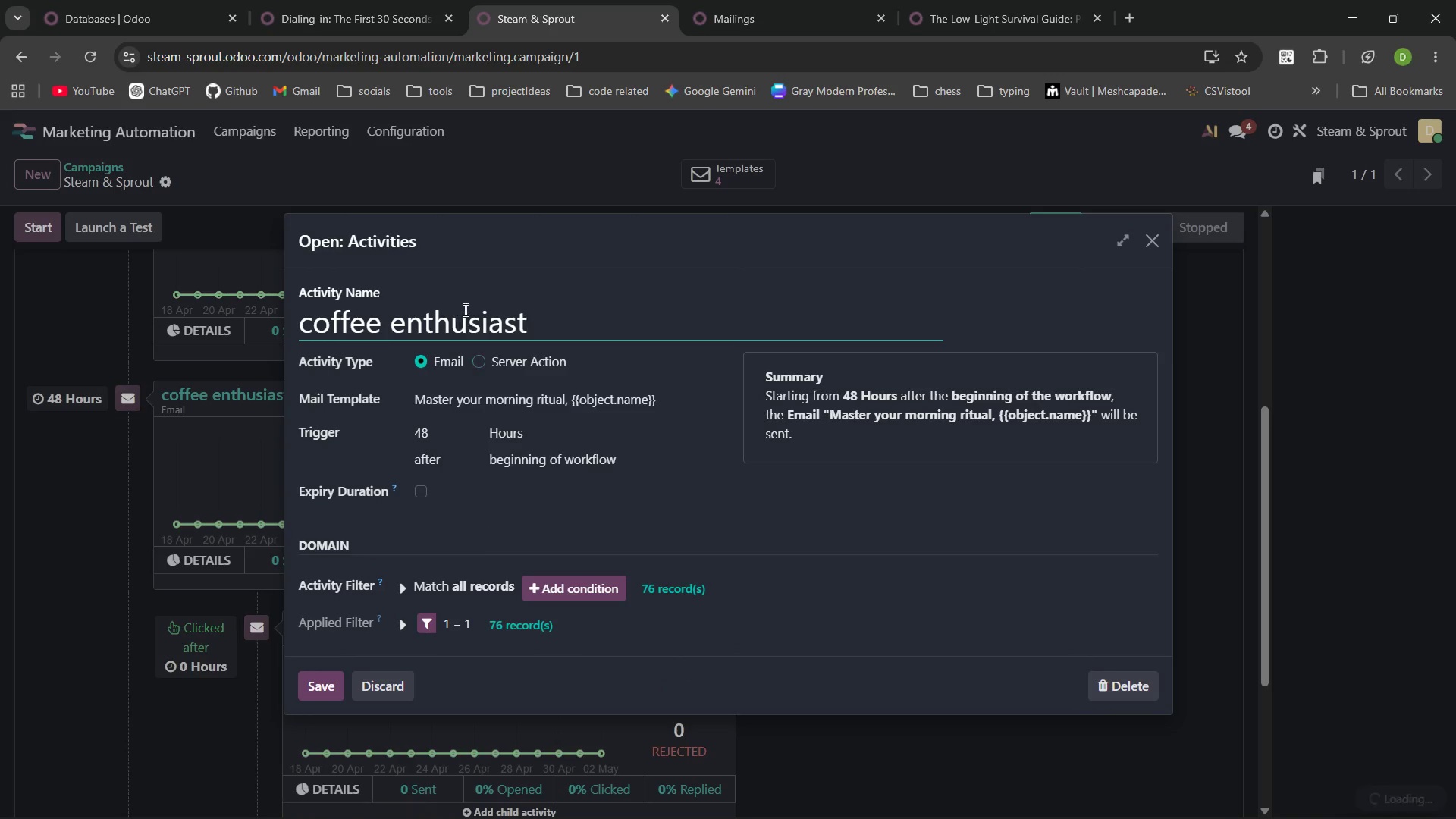 
key(Backspace)
 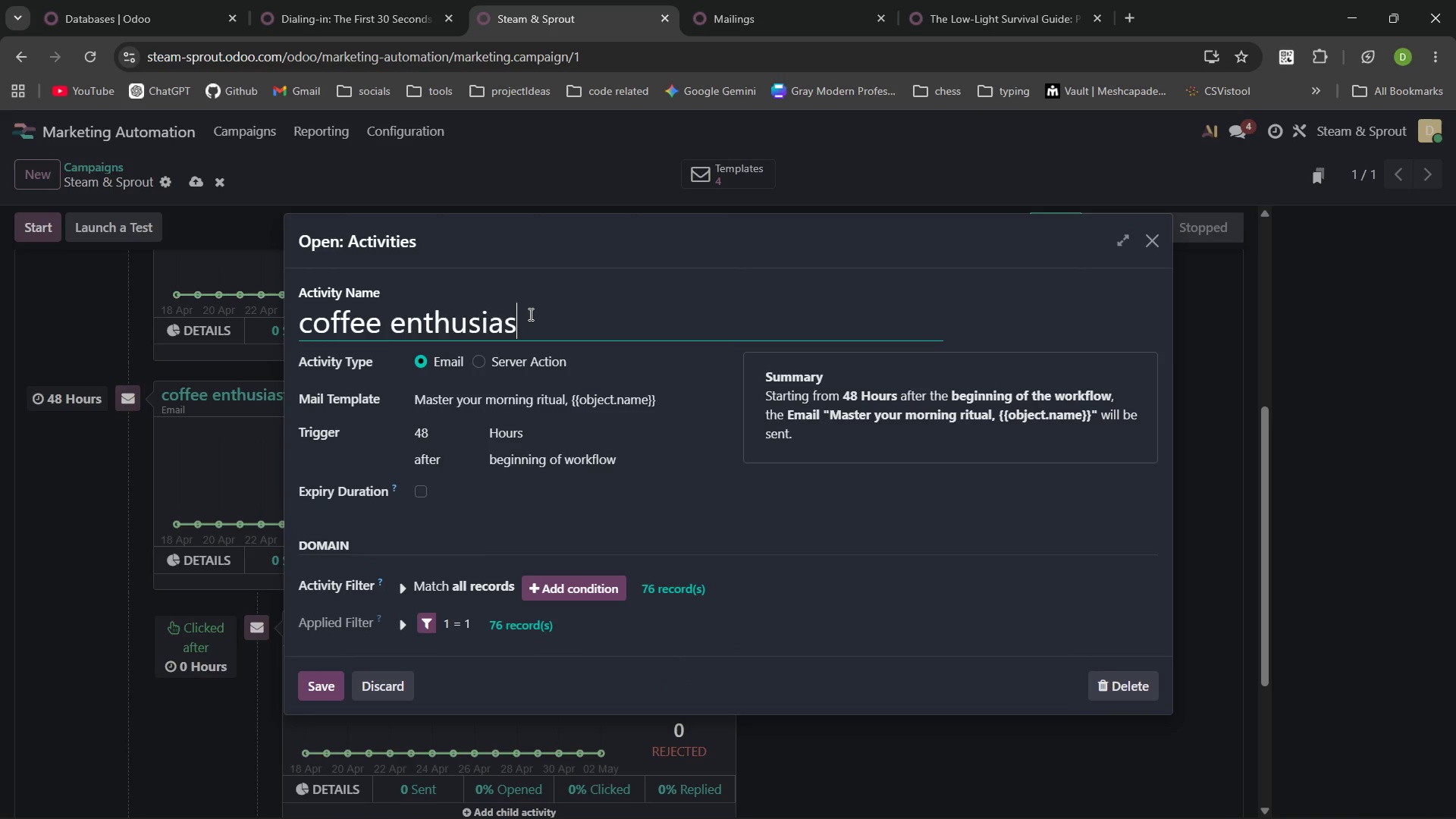 
key(Control+Backspace)
 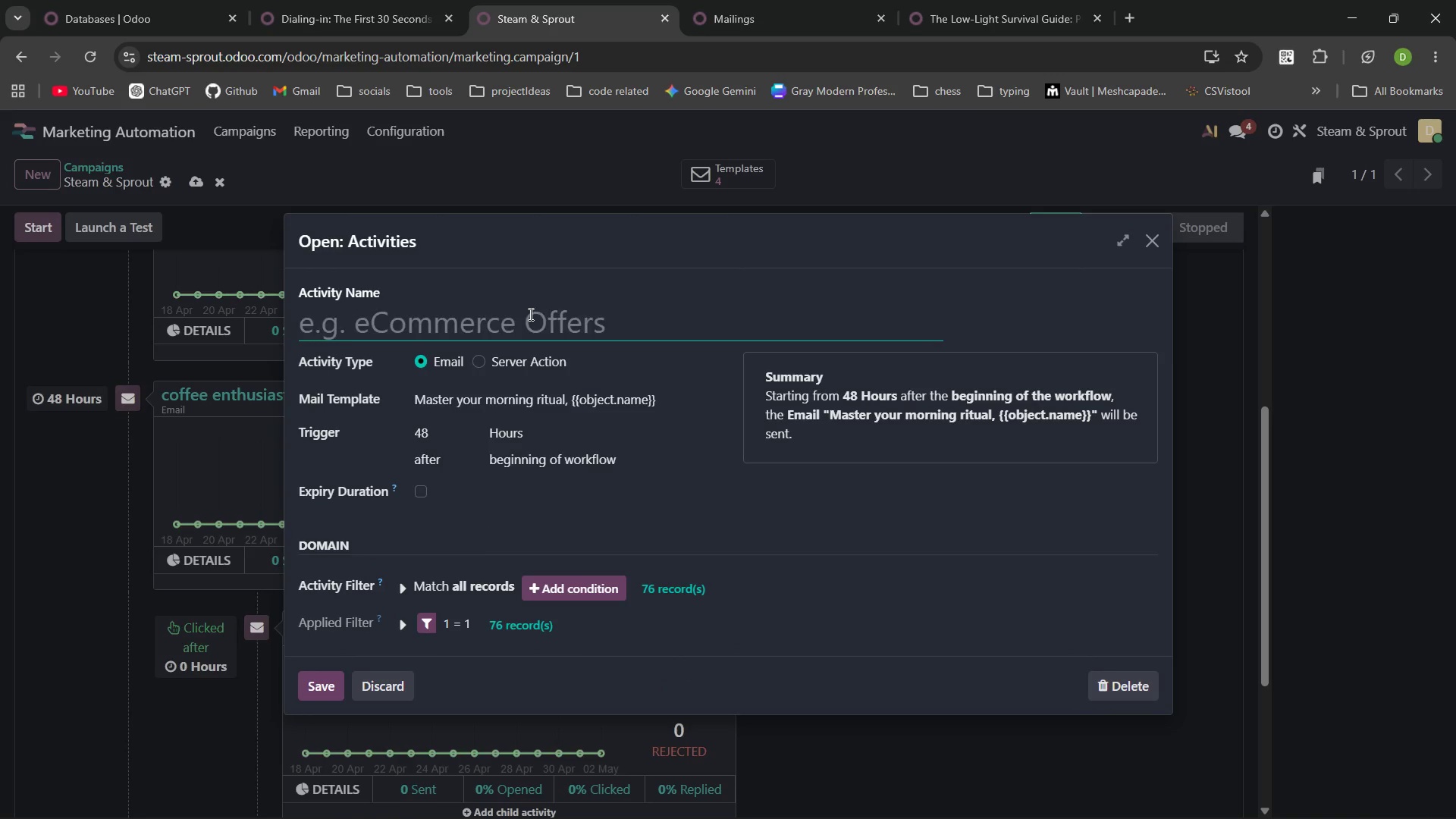 
key(Control+Backspace)
 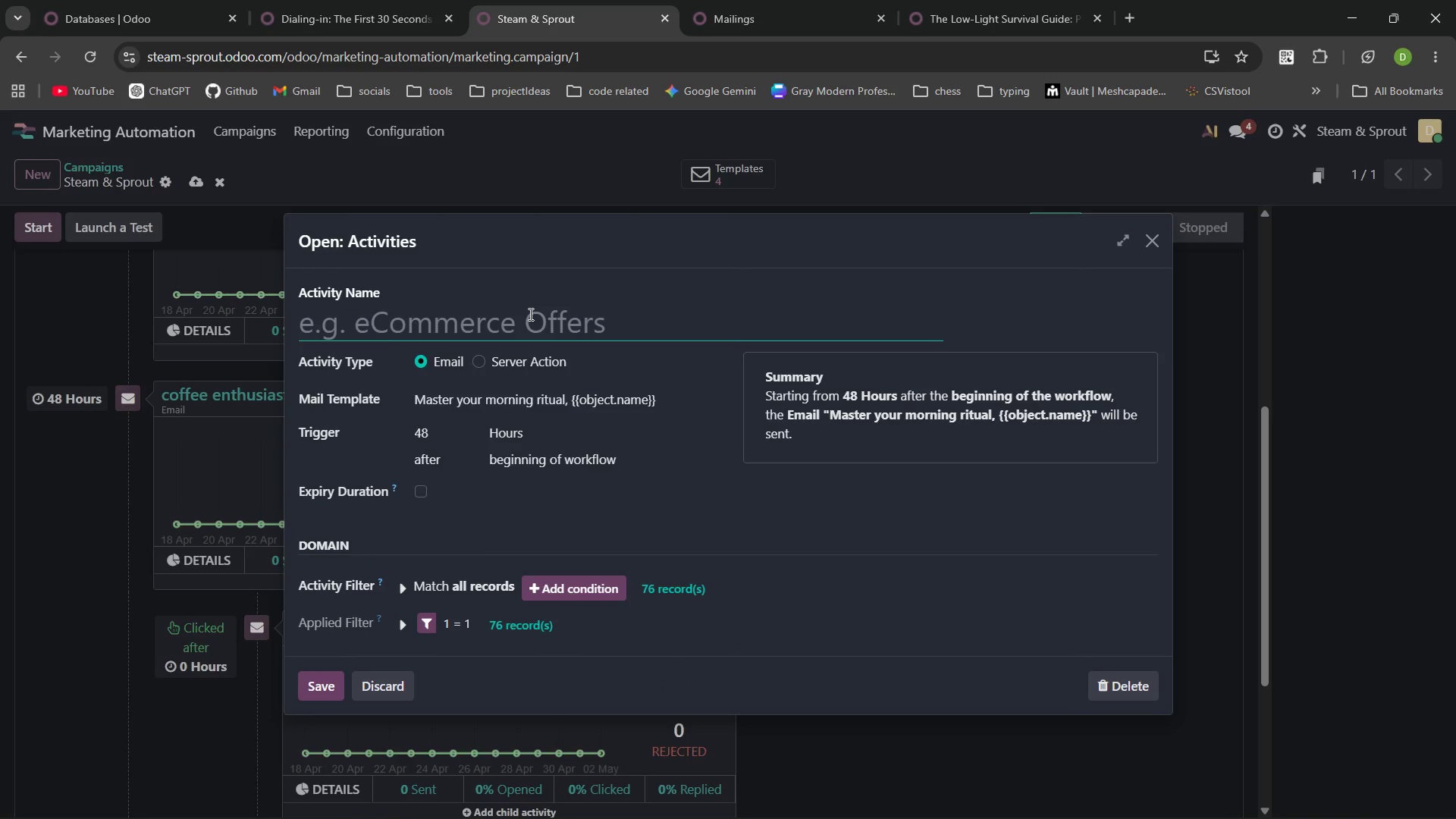 
type(Ho Espressio)
key(Backspace)
key(Backspace)
type(o)
 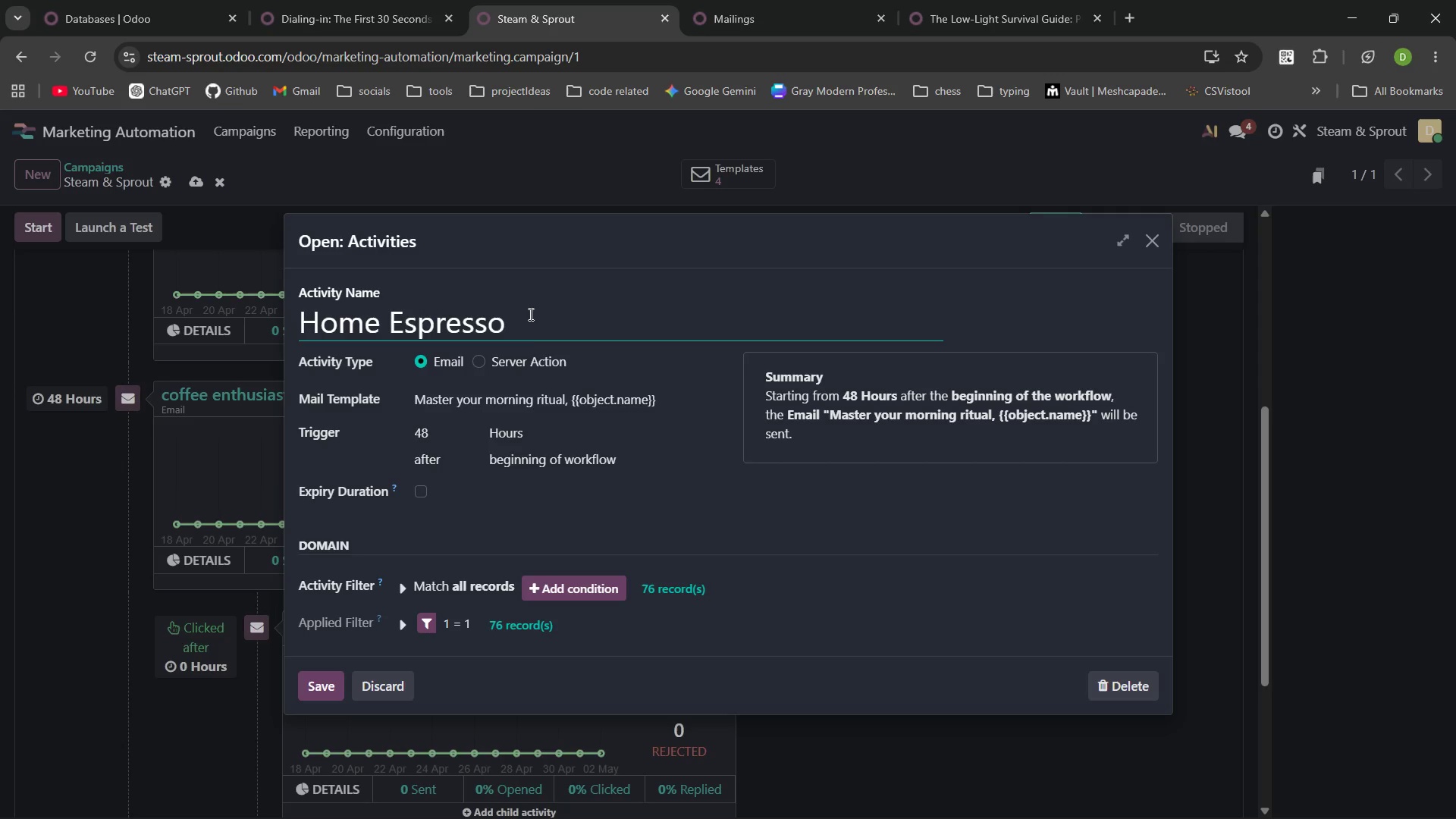 
wait(5.73)
 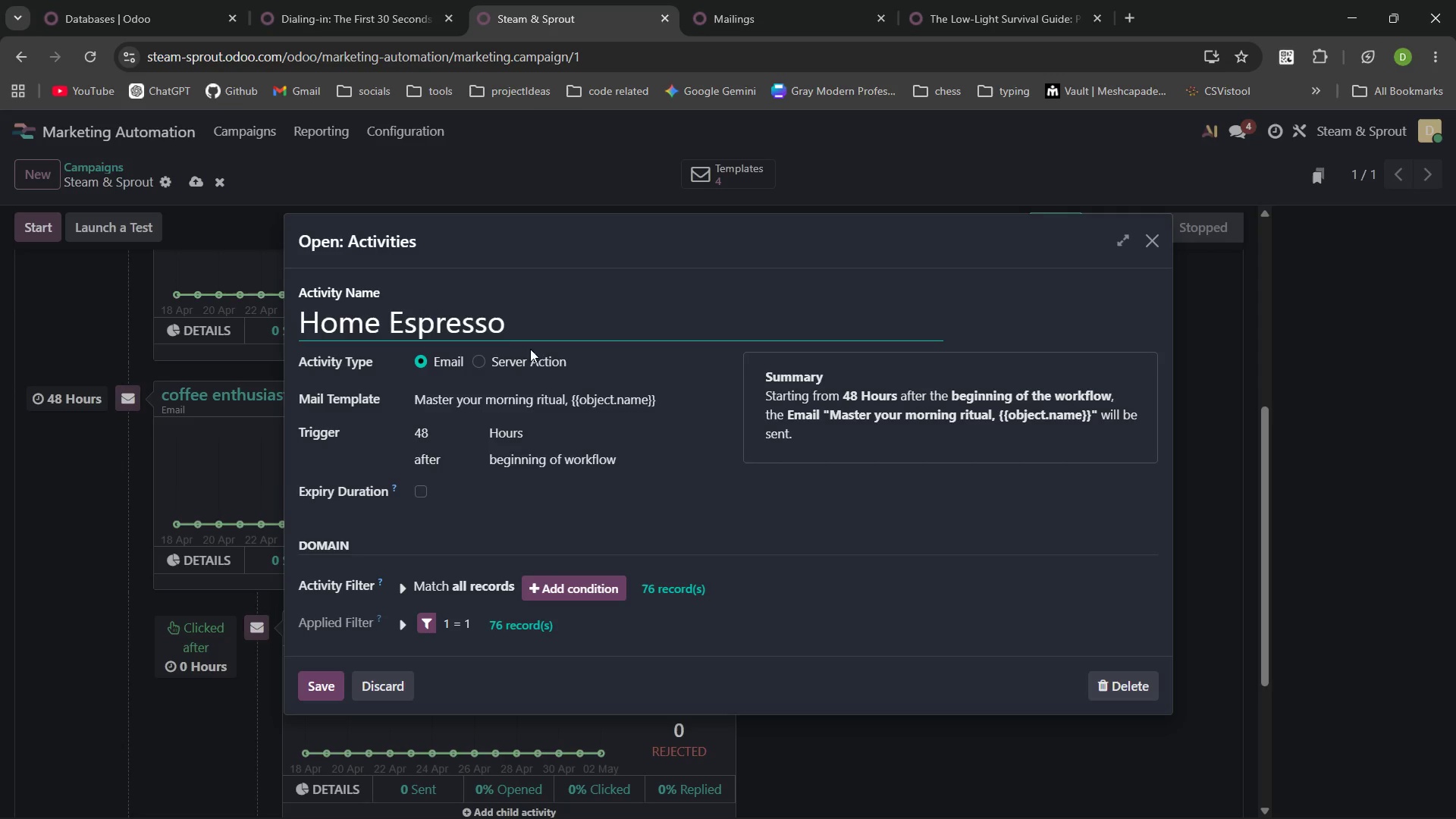 
left_click([328, 676])
 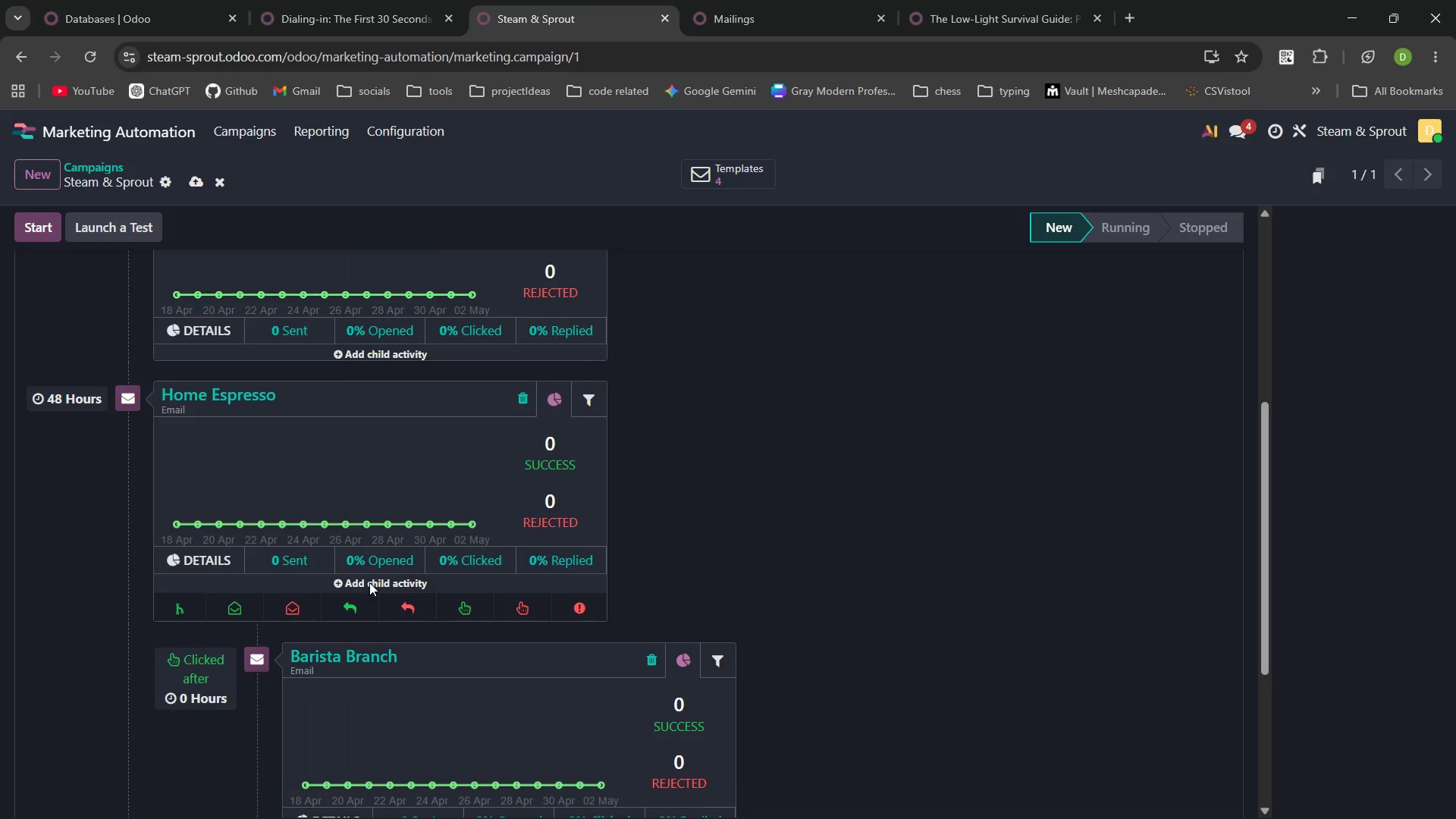 
left_click([370, 579])
 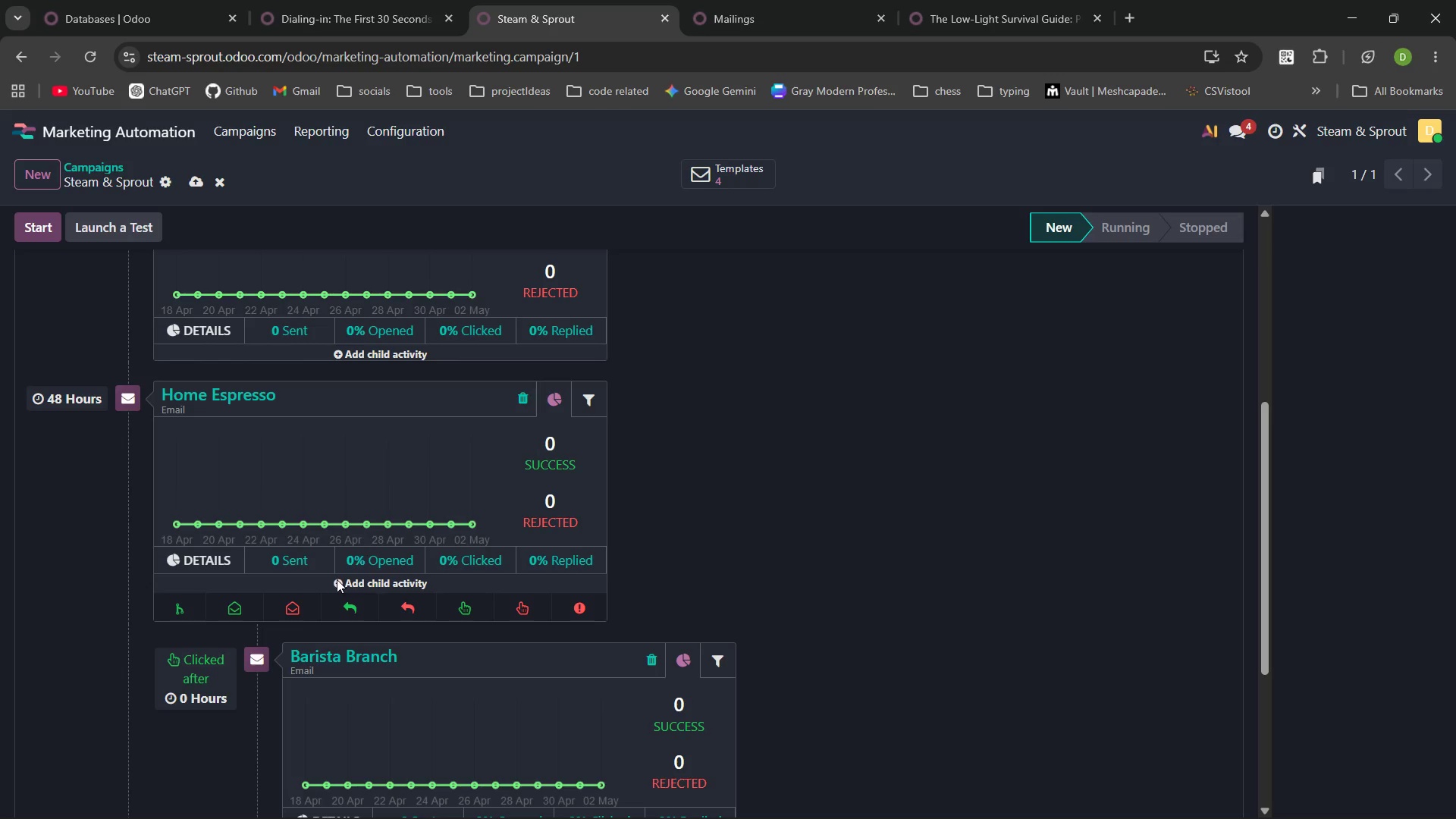 
left_click([337, 579])
 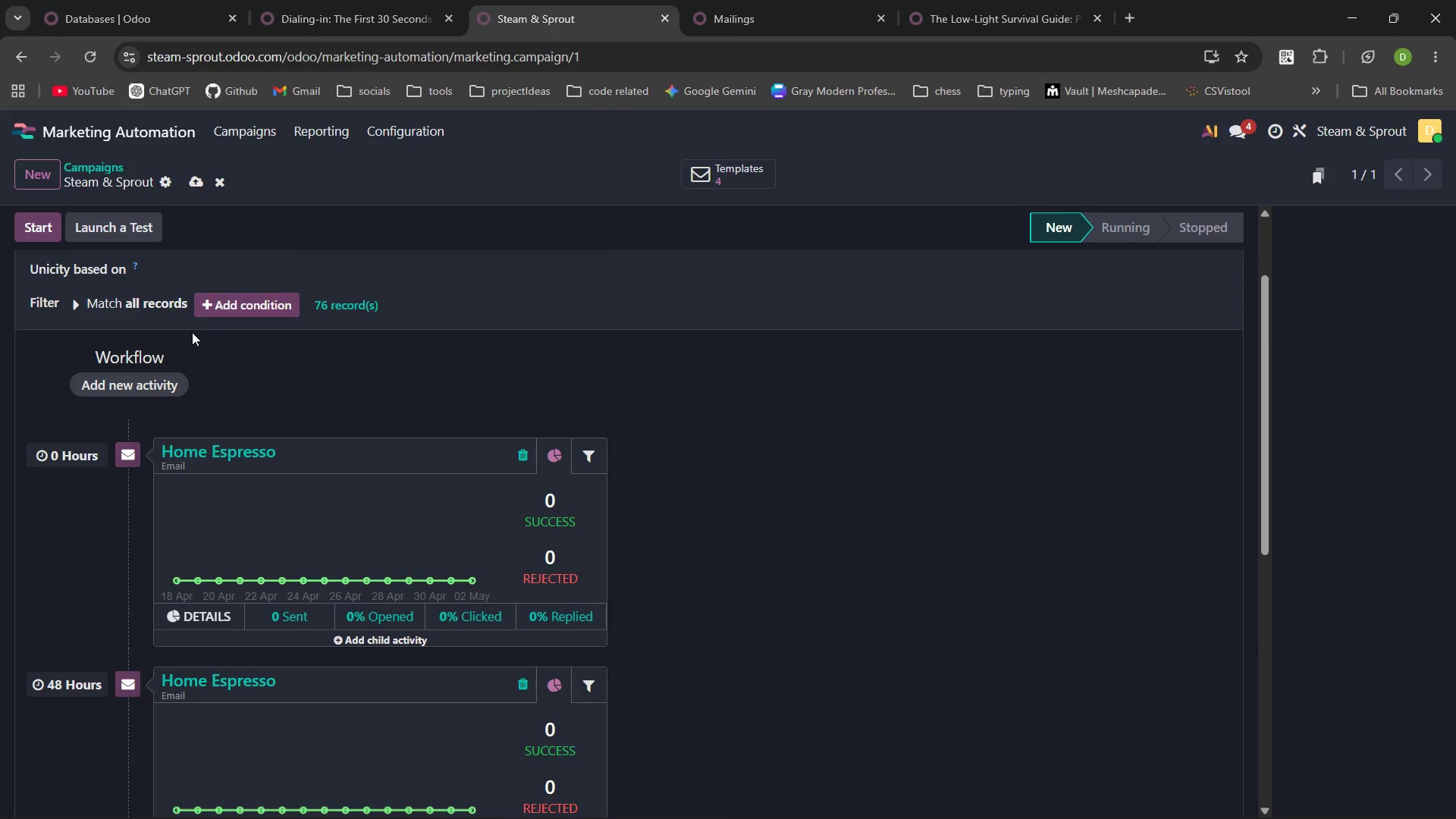 
left_click([156, 381])
 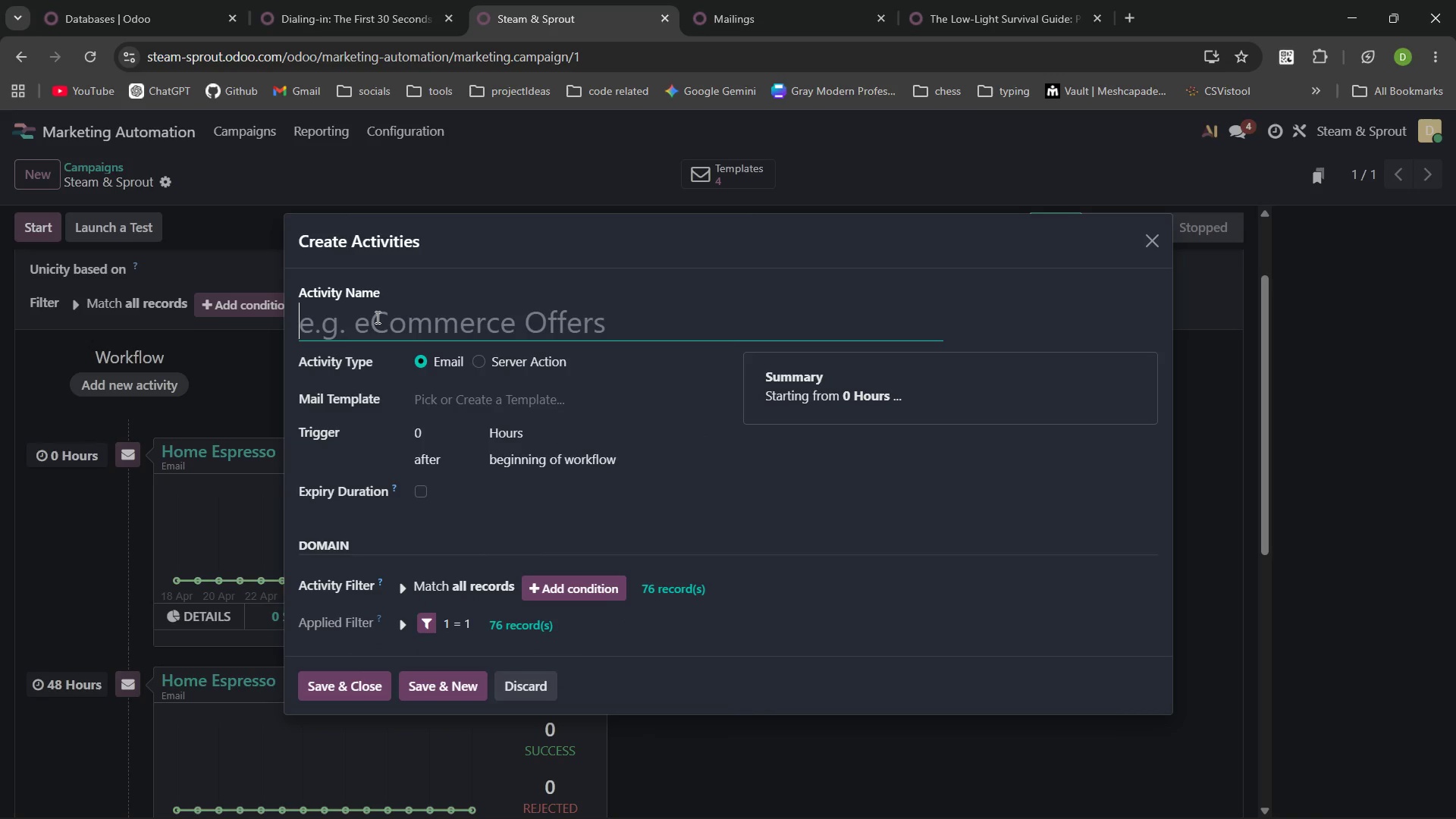 
type(Add tag)
 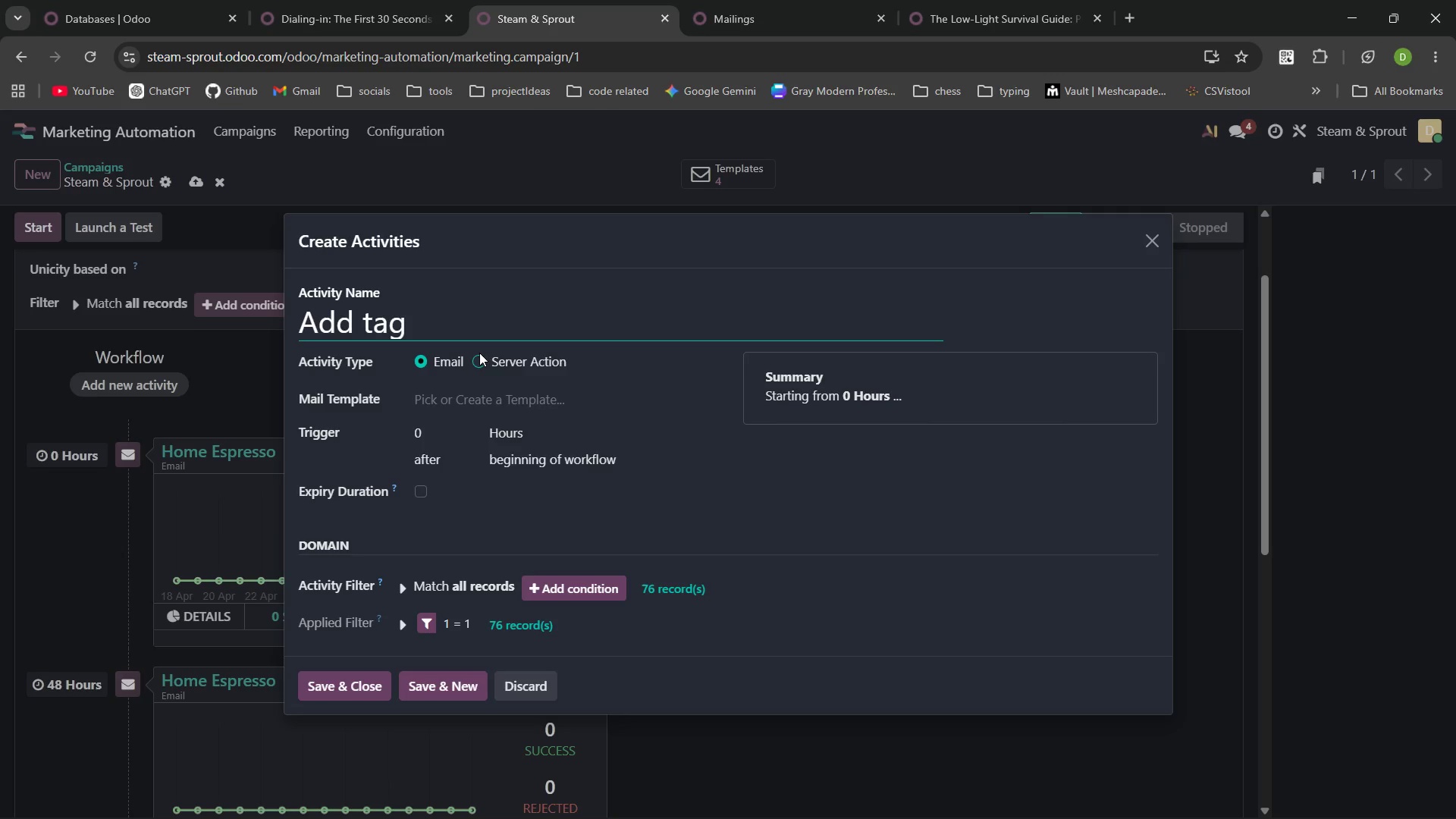 
left_click([479, 357])
 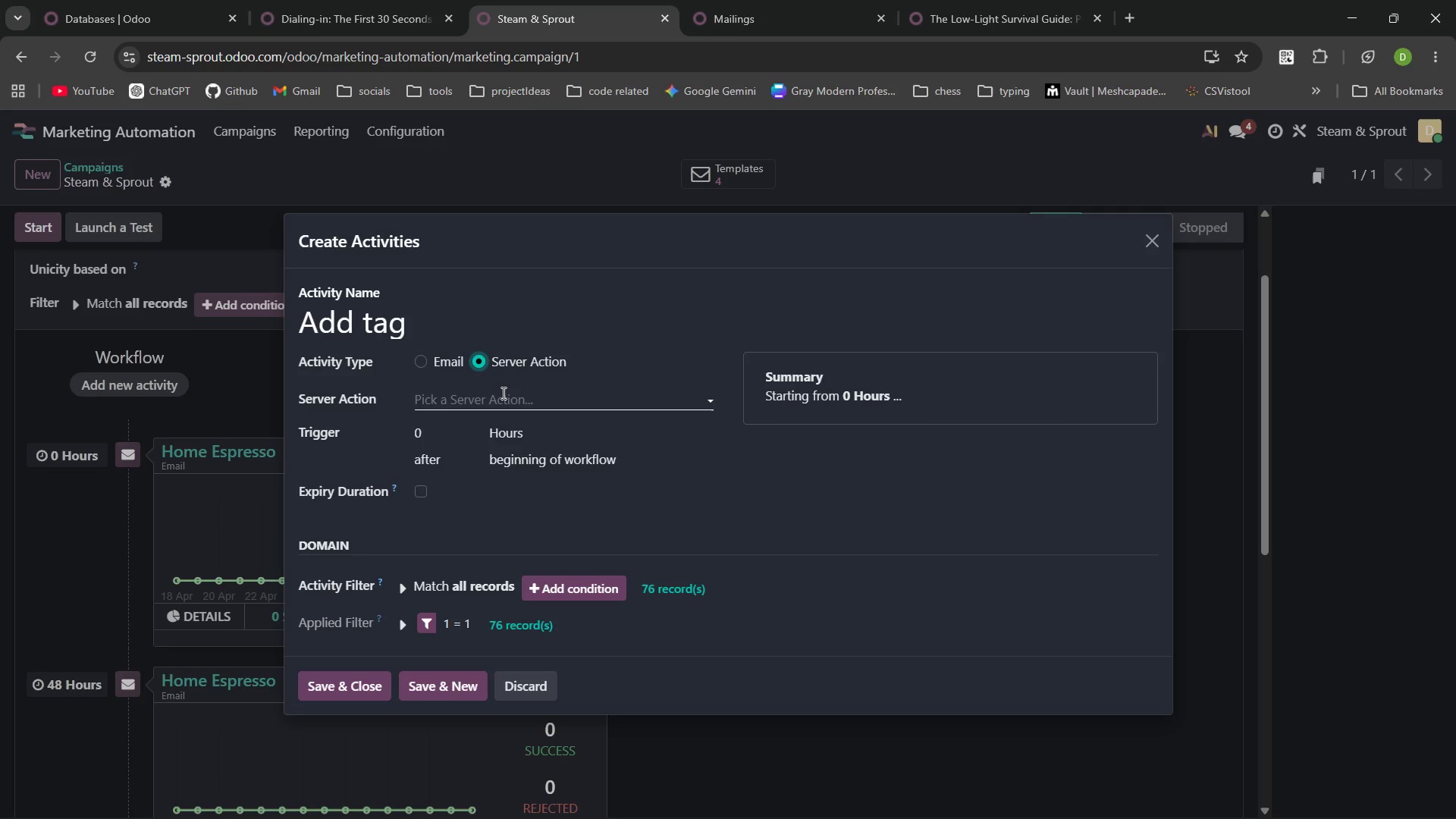 
left_click([497, 393])
 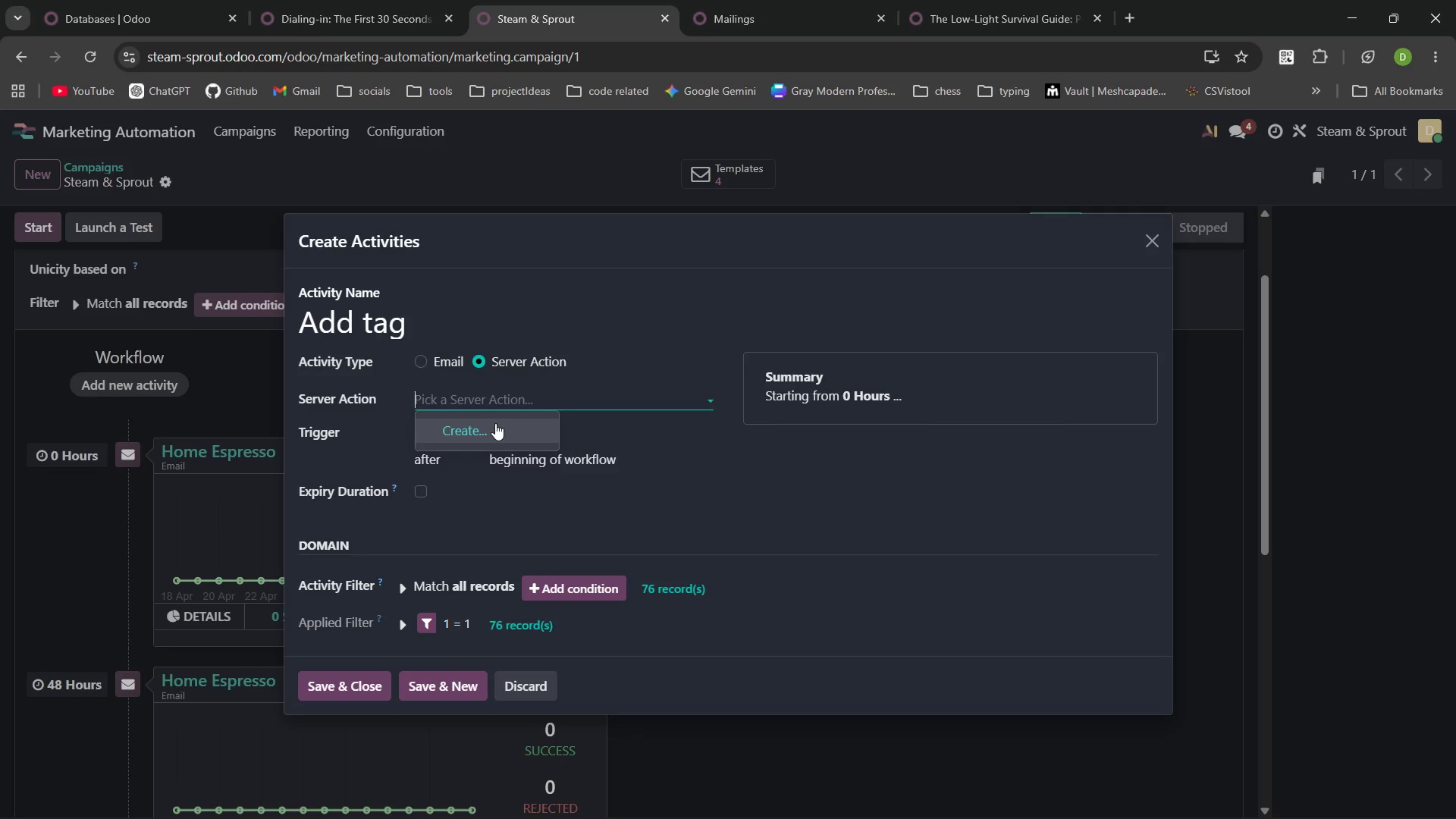 
left_click([493, 426])
 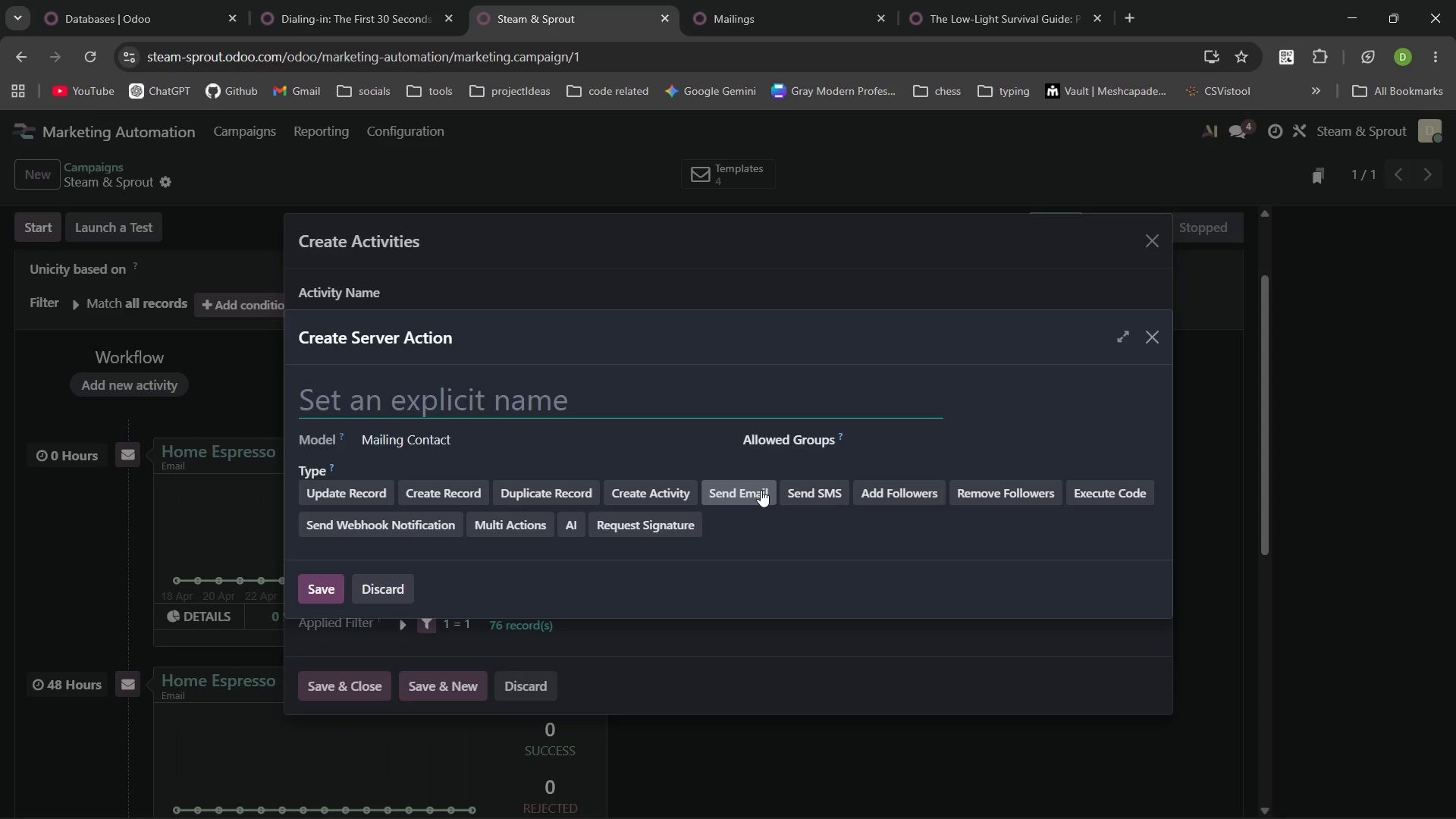 
wait(13.49)
 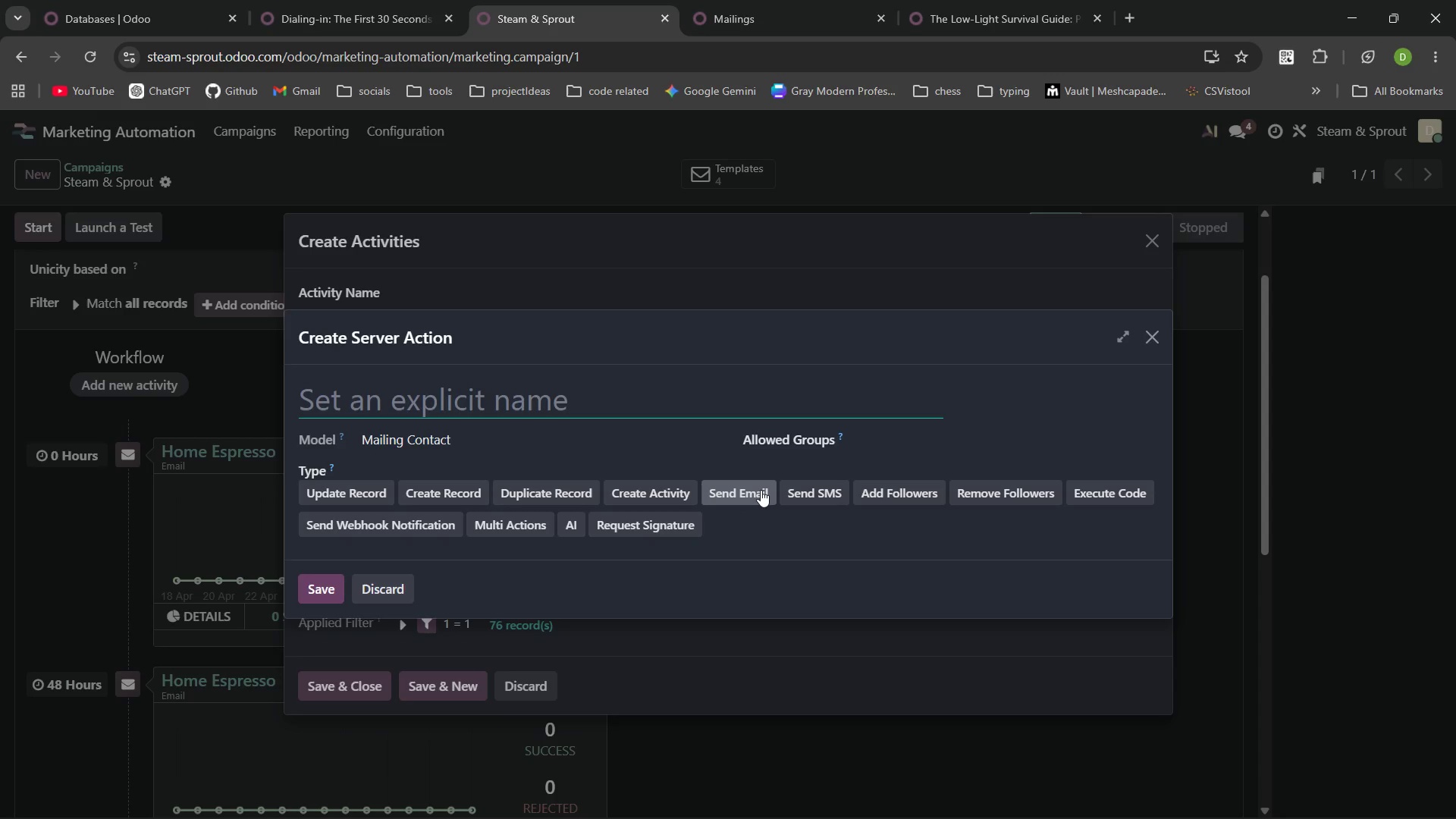 
left_click([862, 432])
 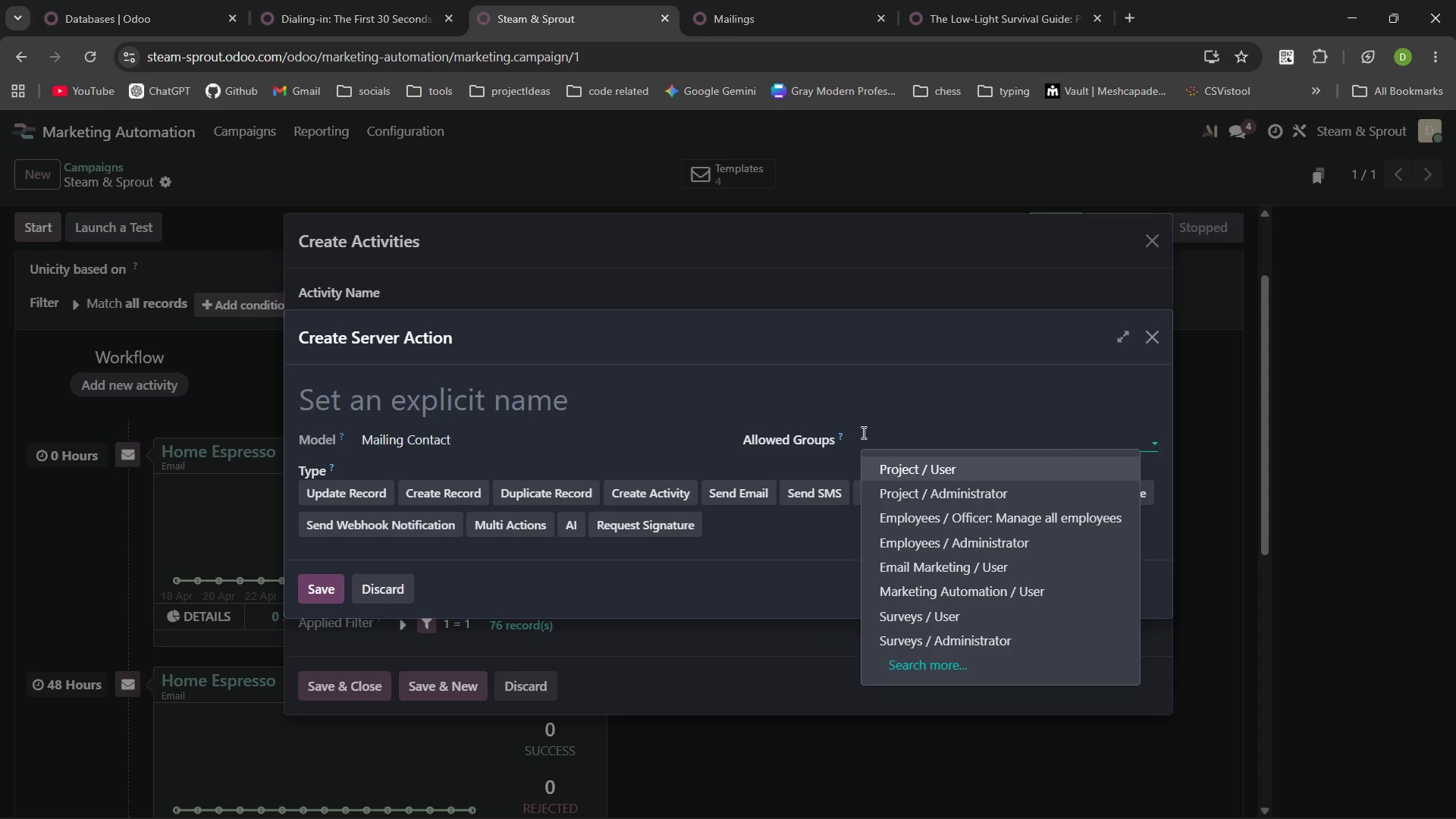 
wait(11.06)
 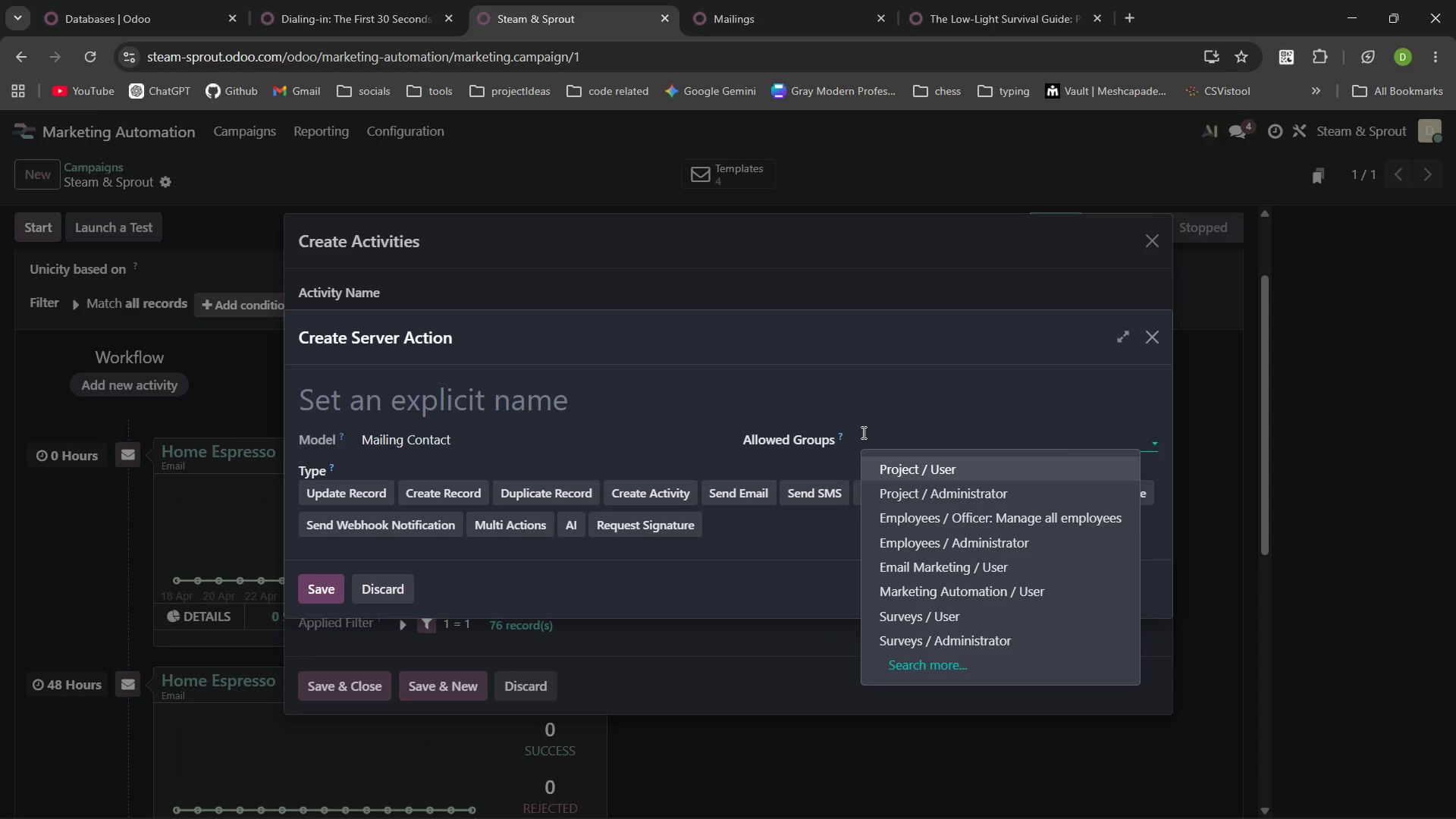 
left_click([1160, 340])
 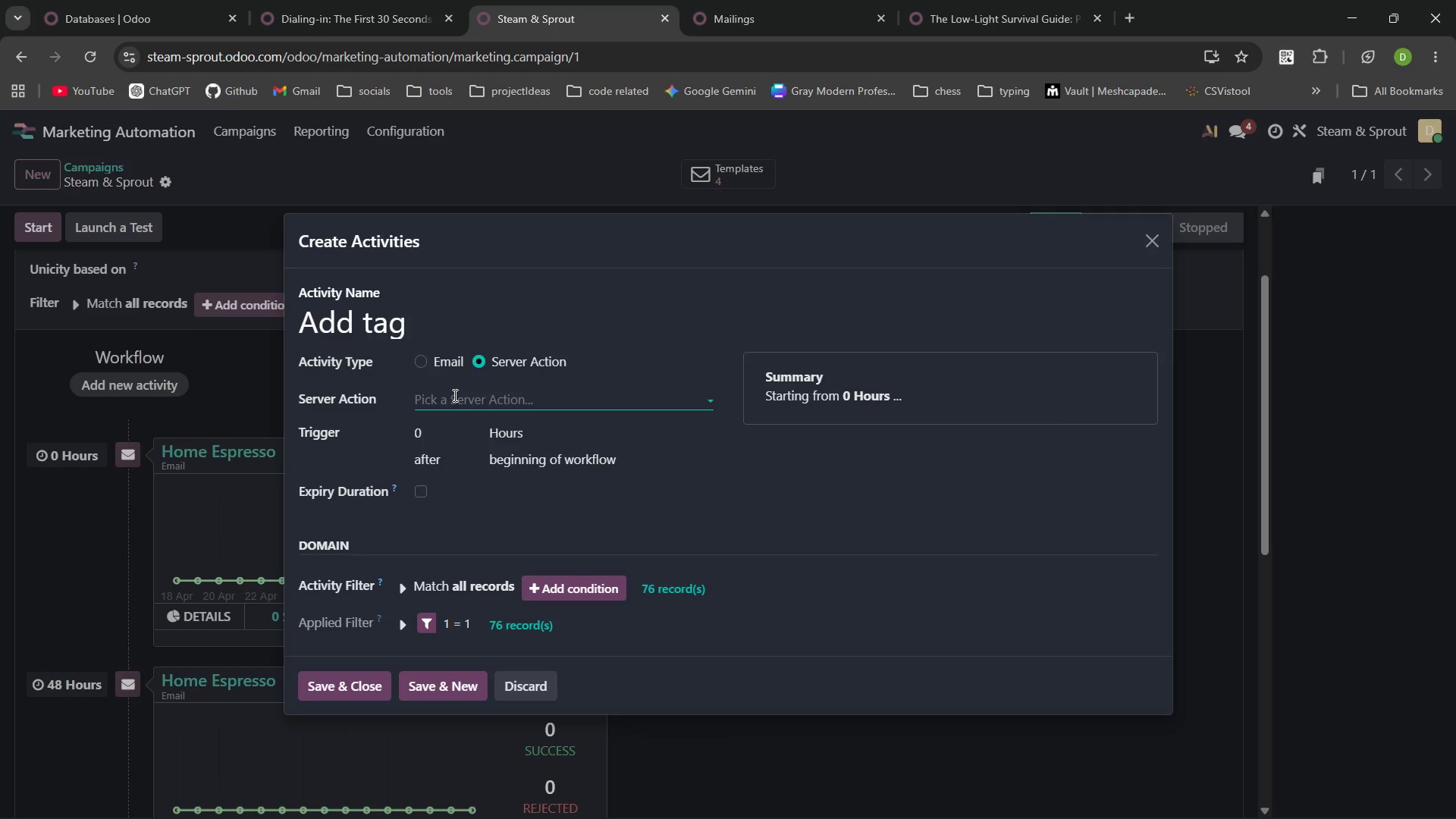 
left_click([434, 352])
 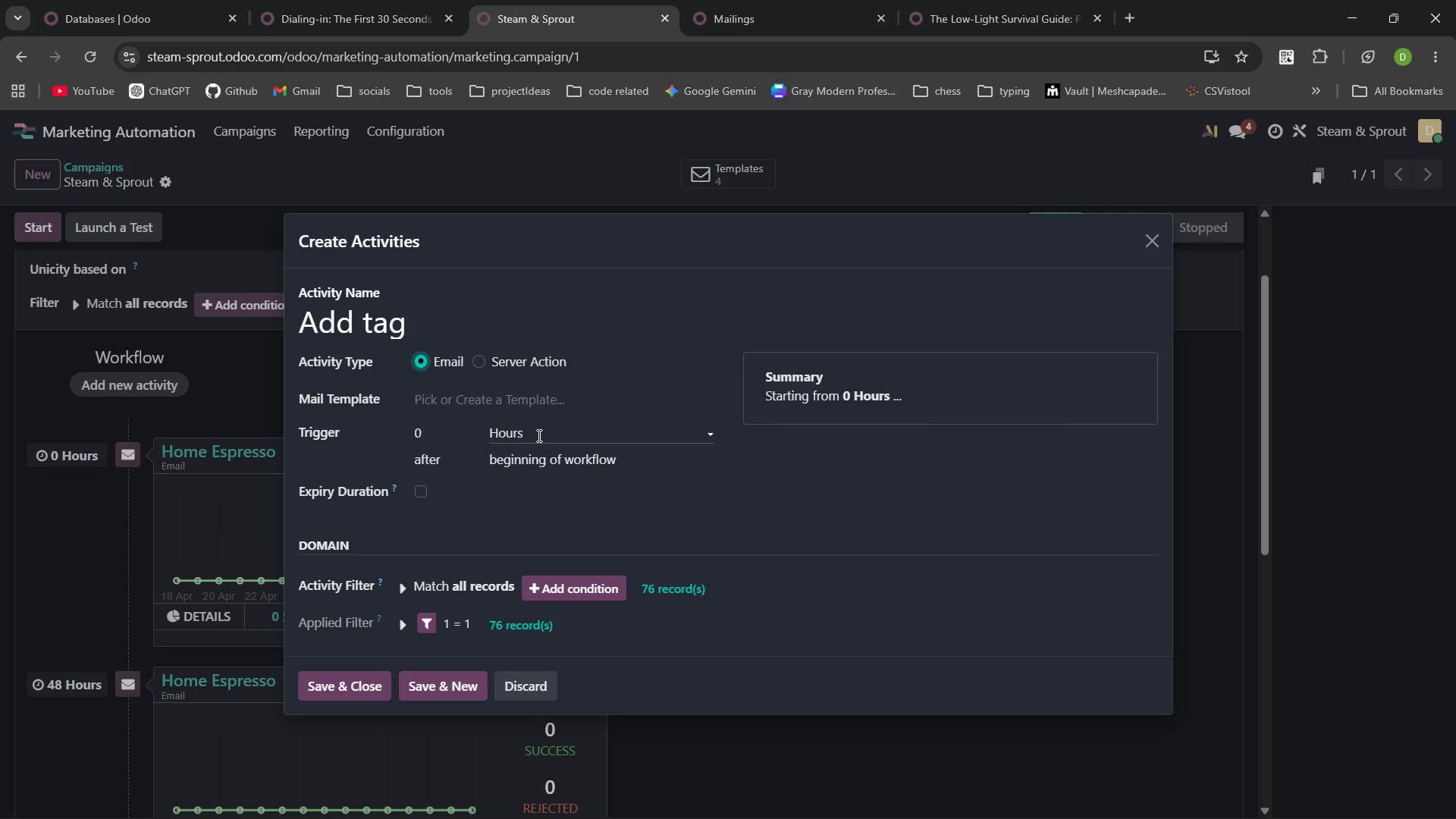 
left_click([568, 461])
 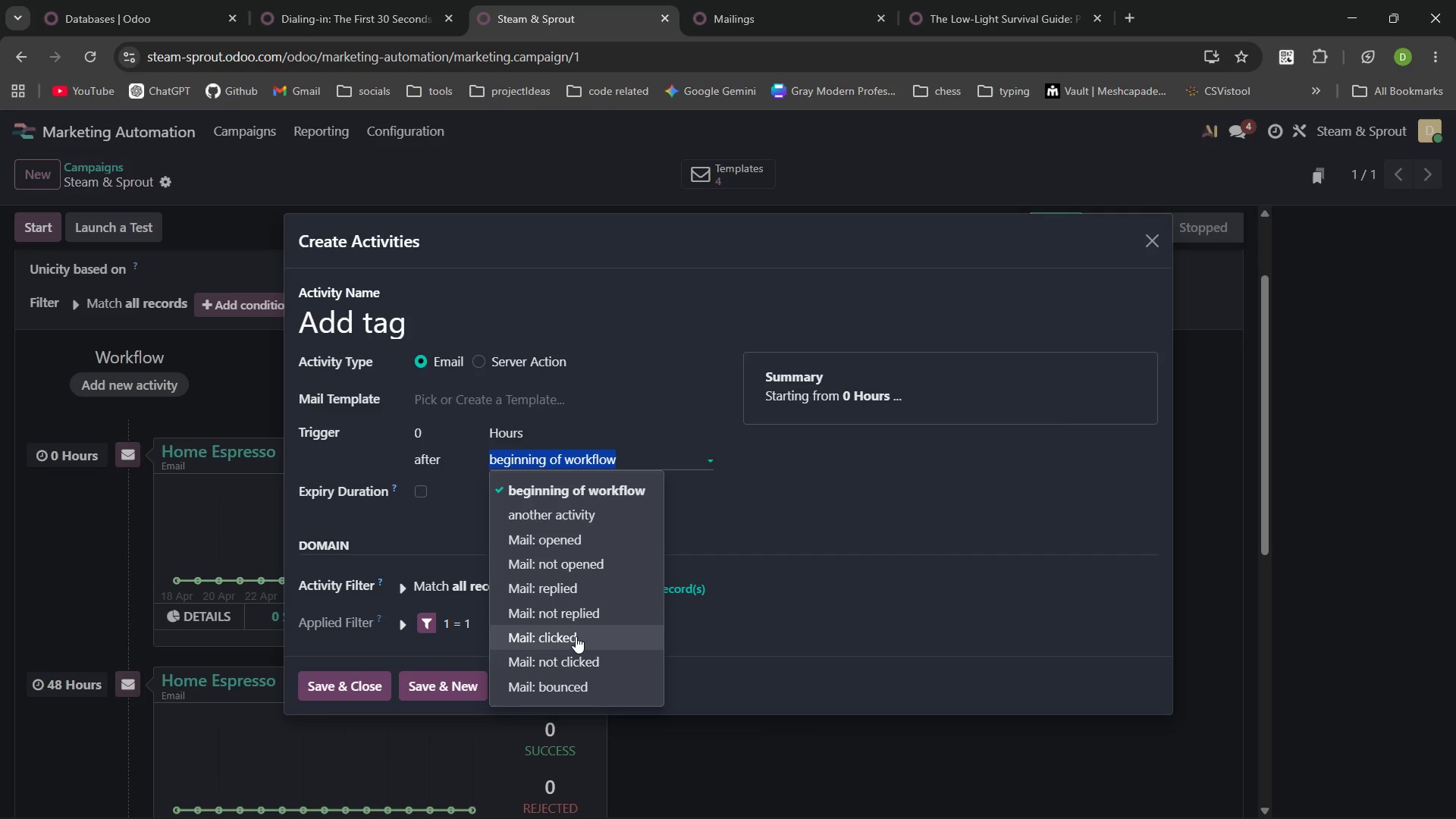 
wait(16.2)
 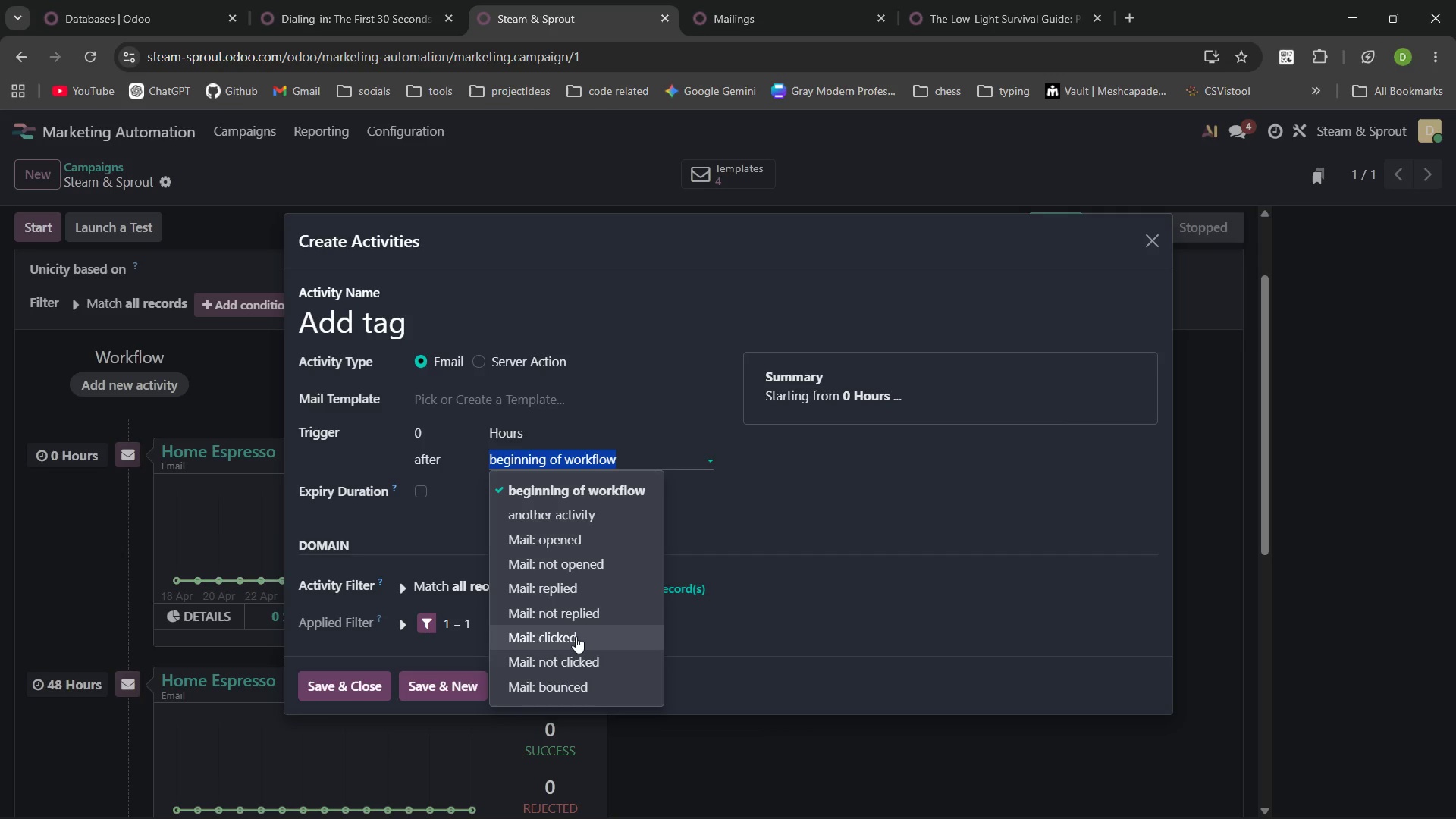 
left_click([576, 636])
 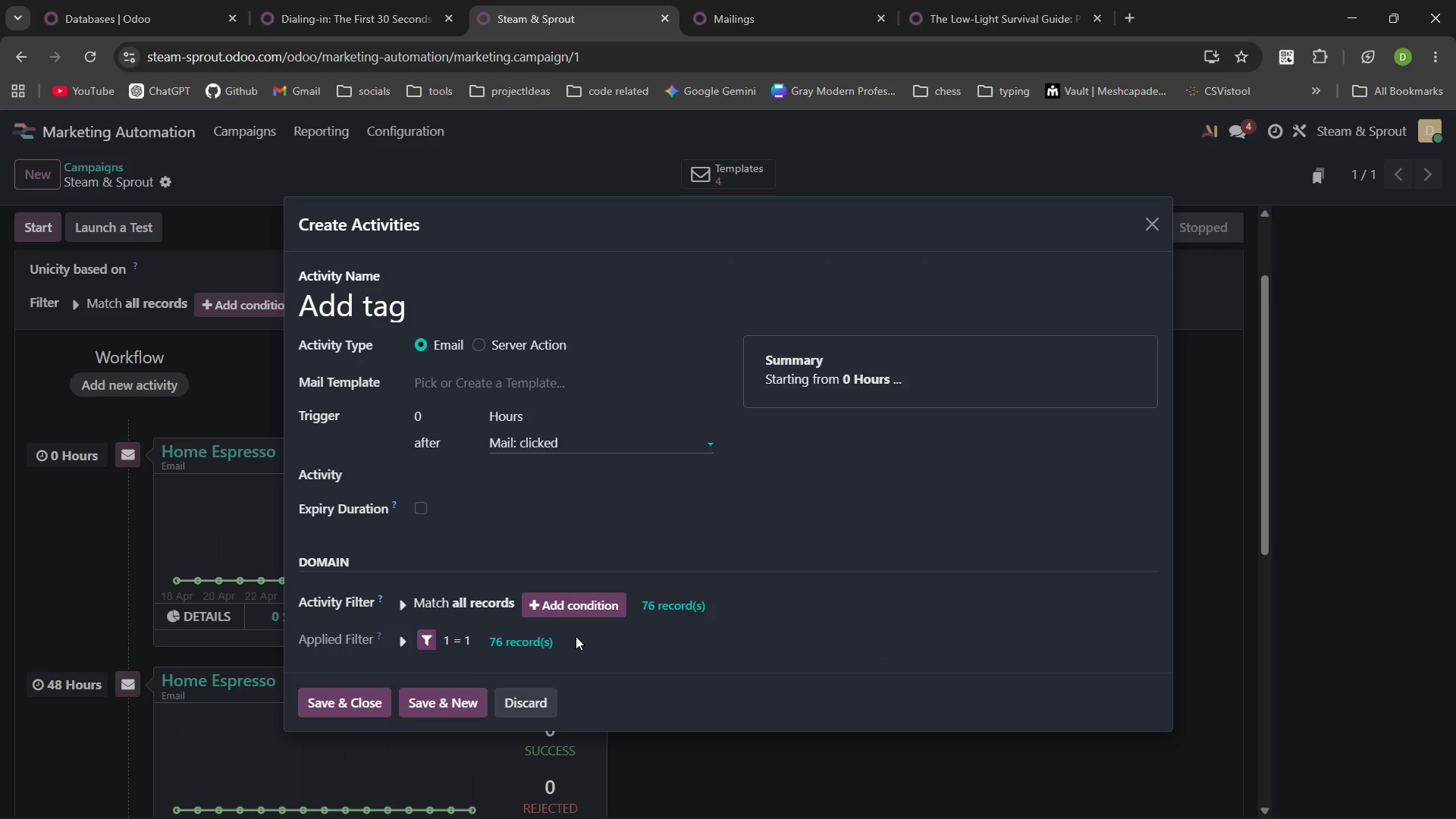 
left_click([476, 349])
 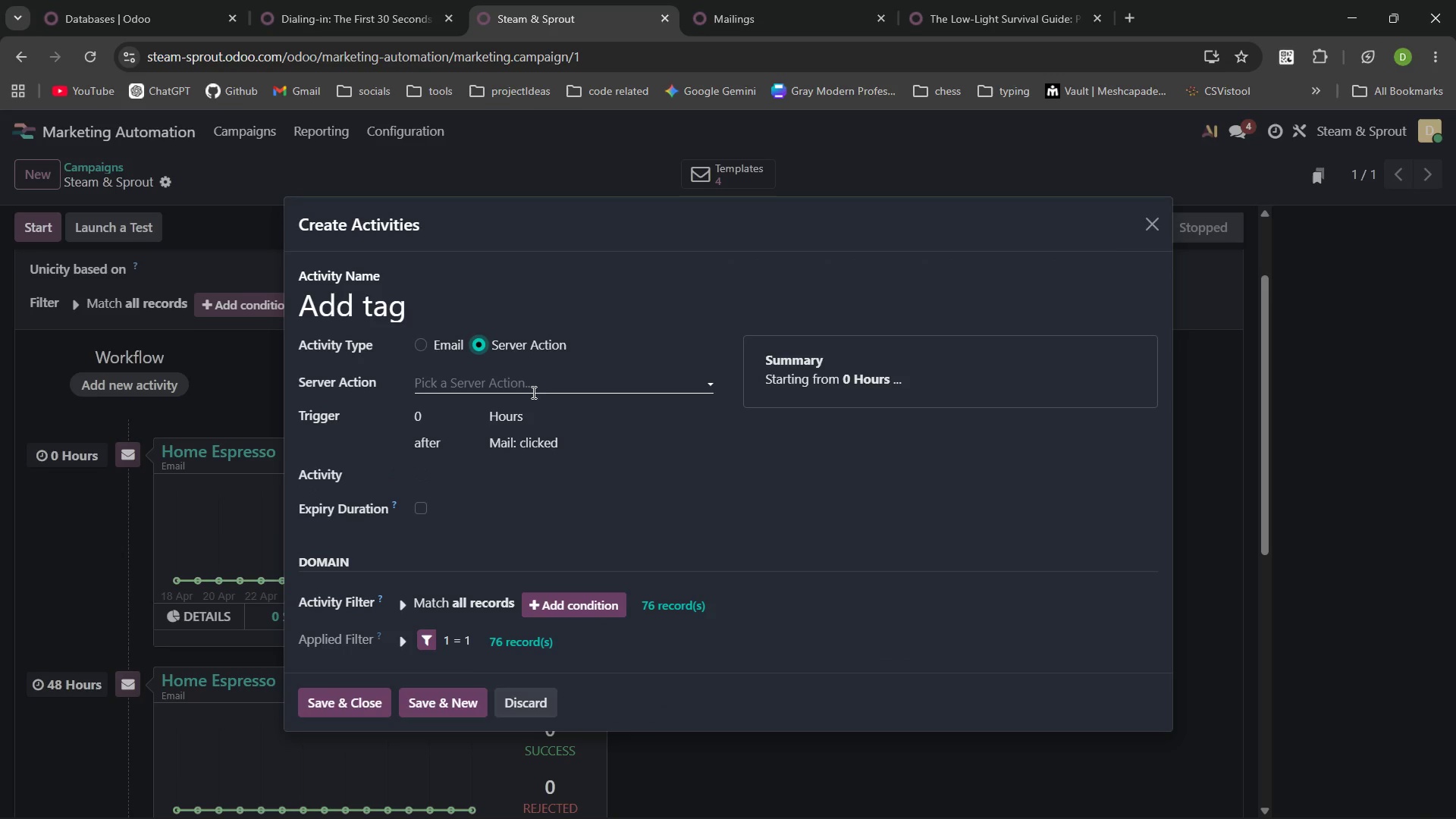 
left_click([531, 385])
 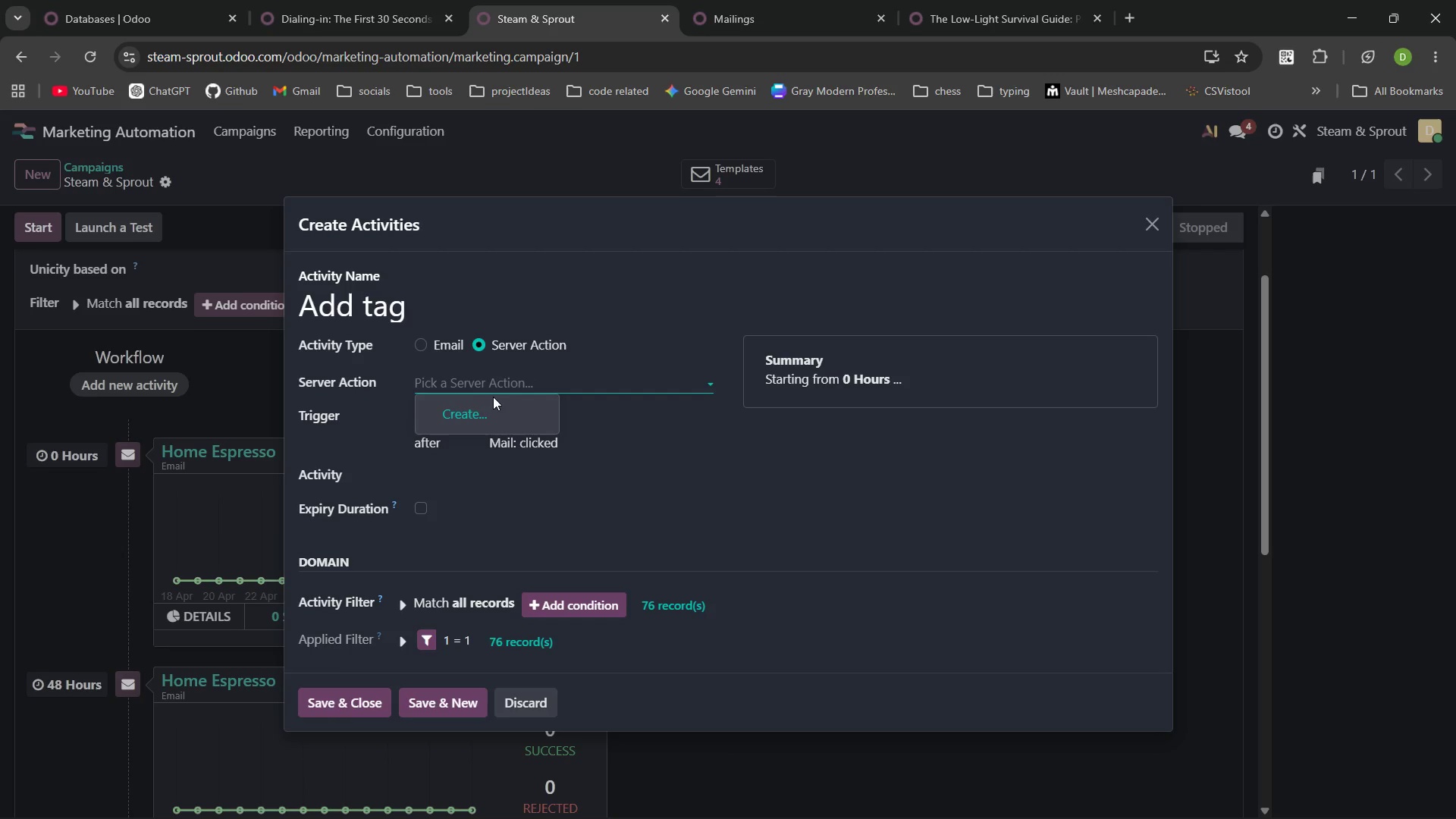 
left_click([474, 410])
 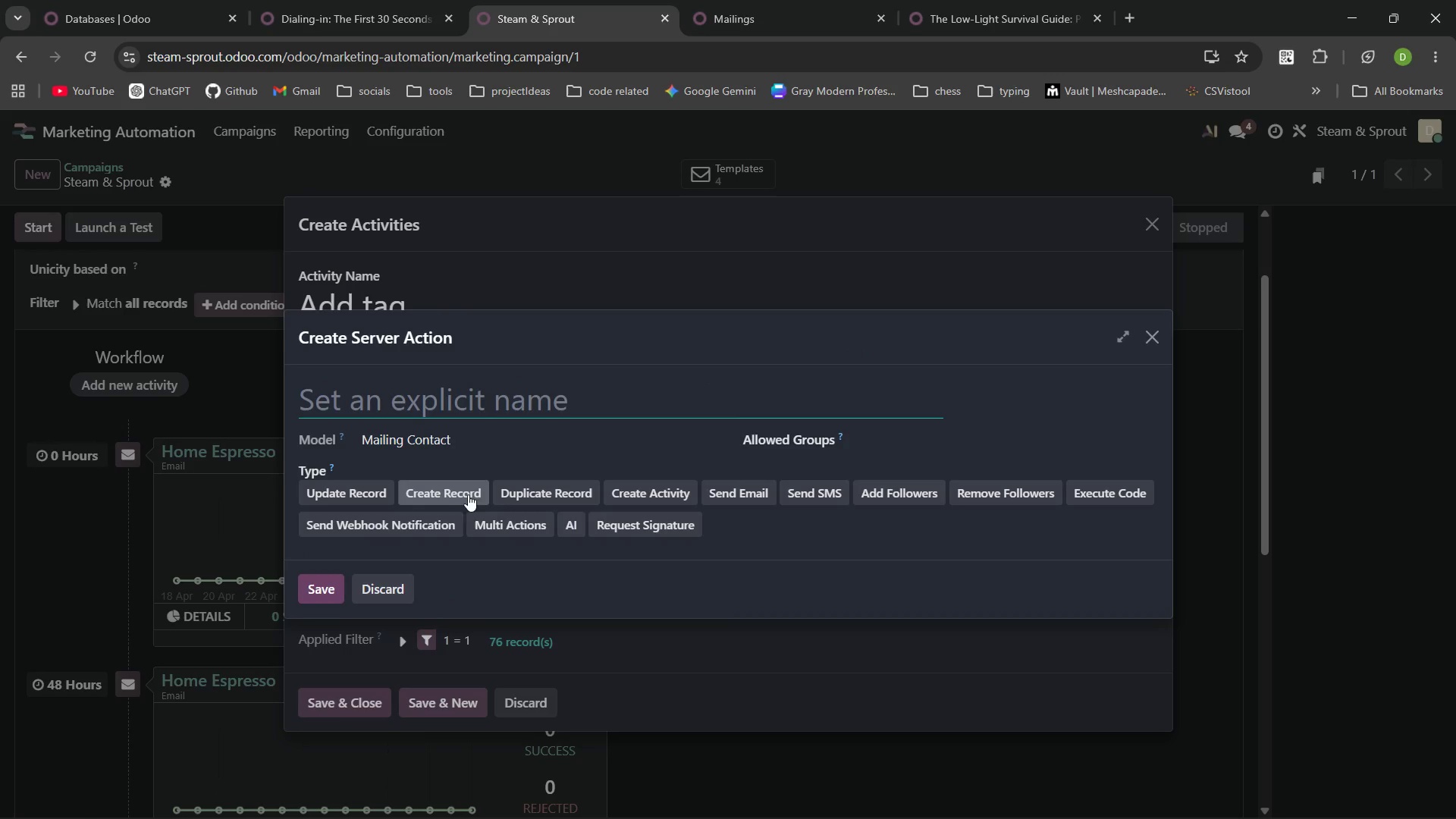 
left_click([357, 482])
 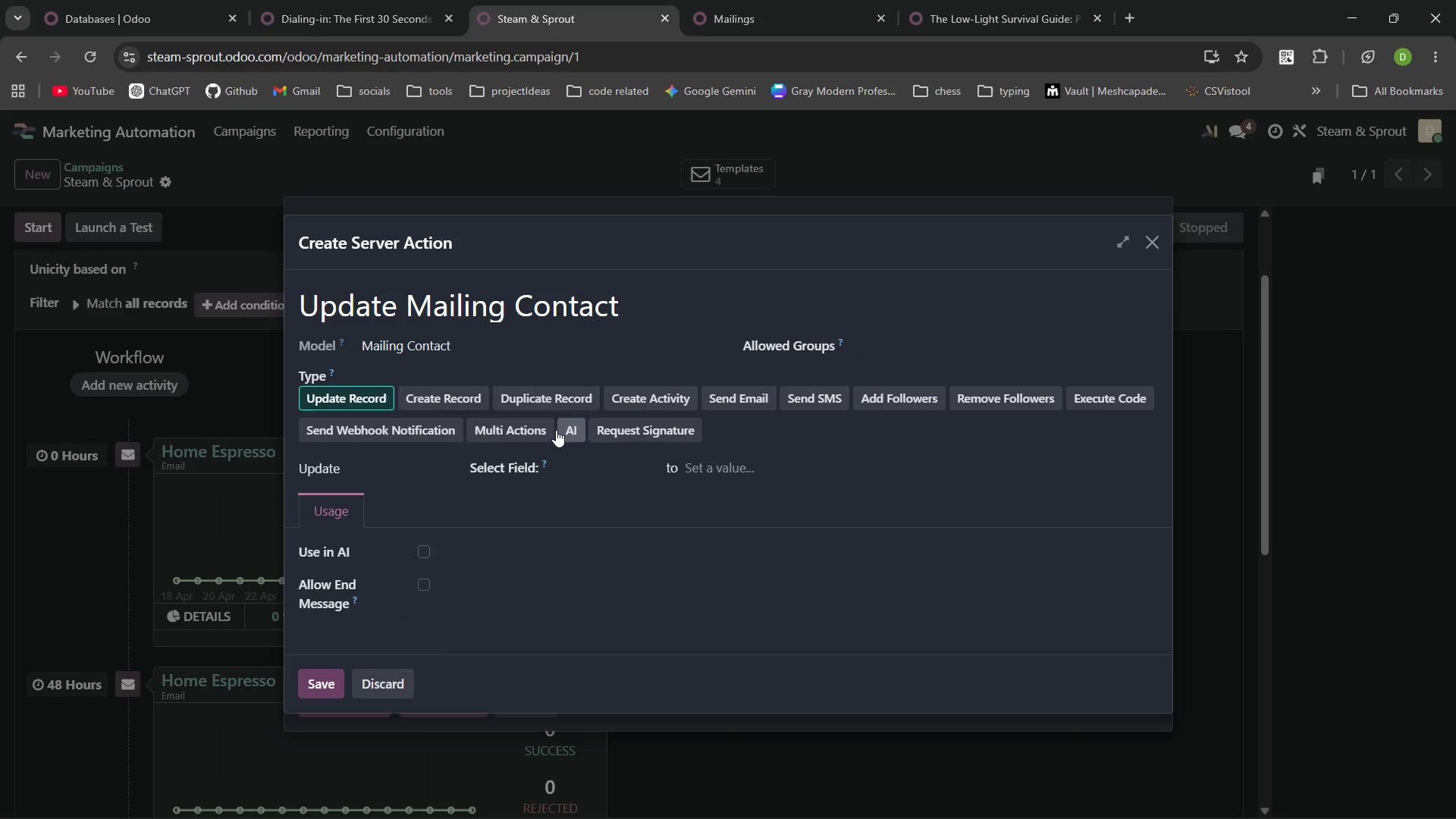 
wait(8.91)
 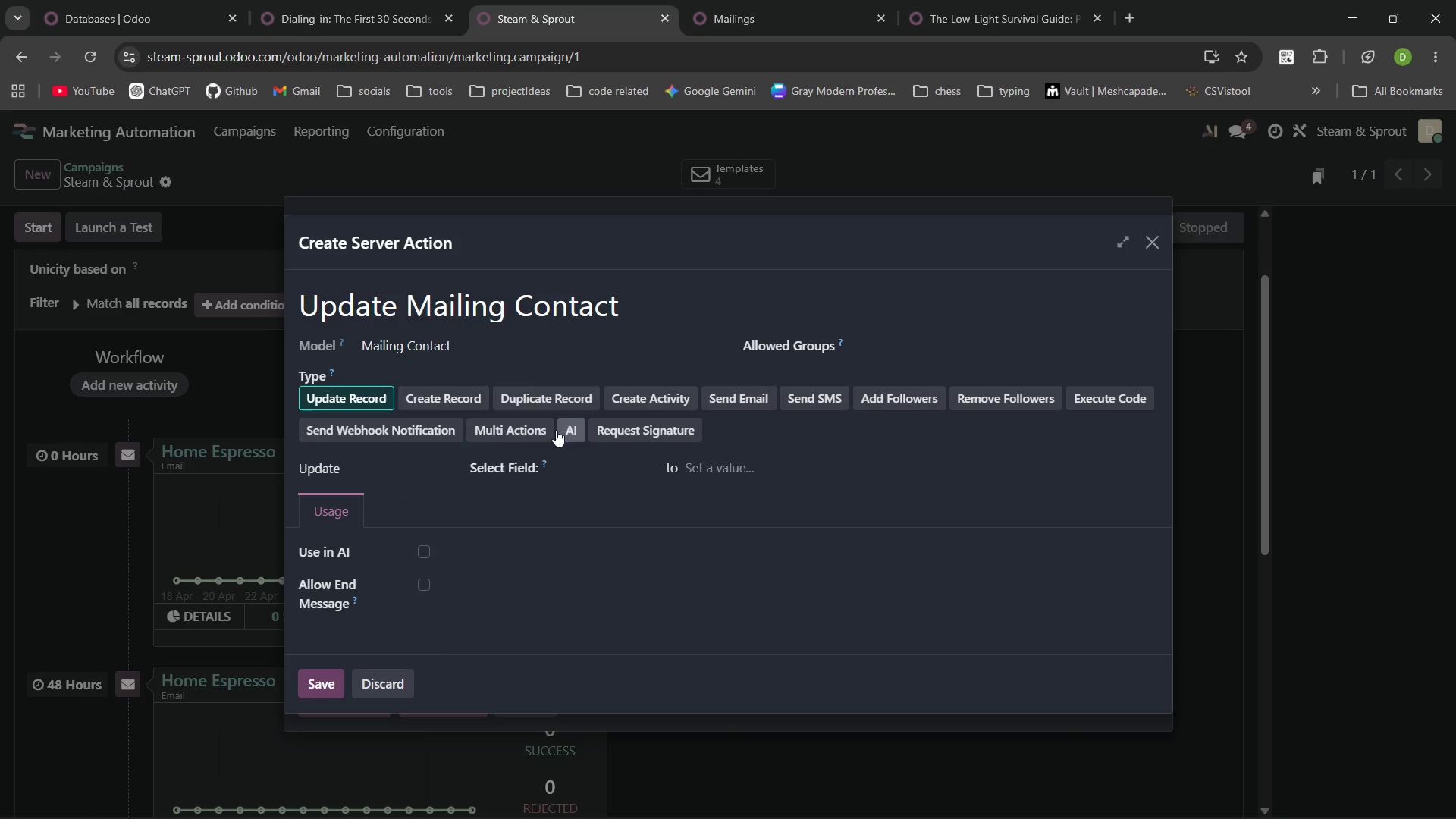 
left_click([604, 464])
 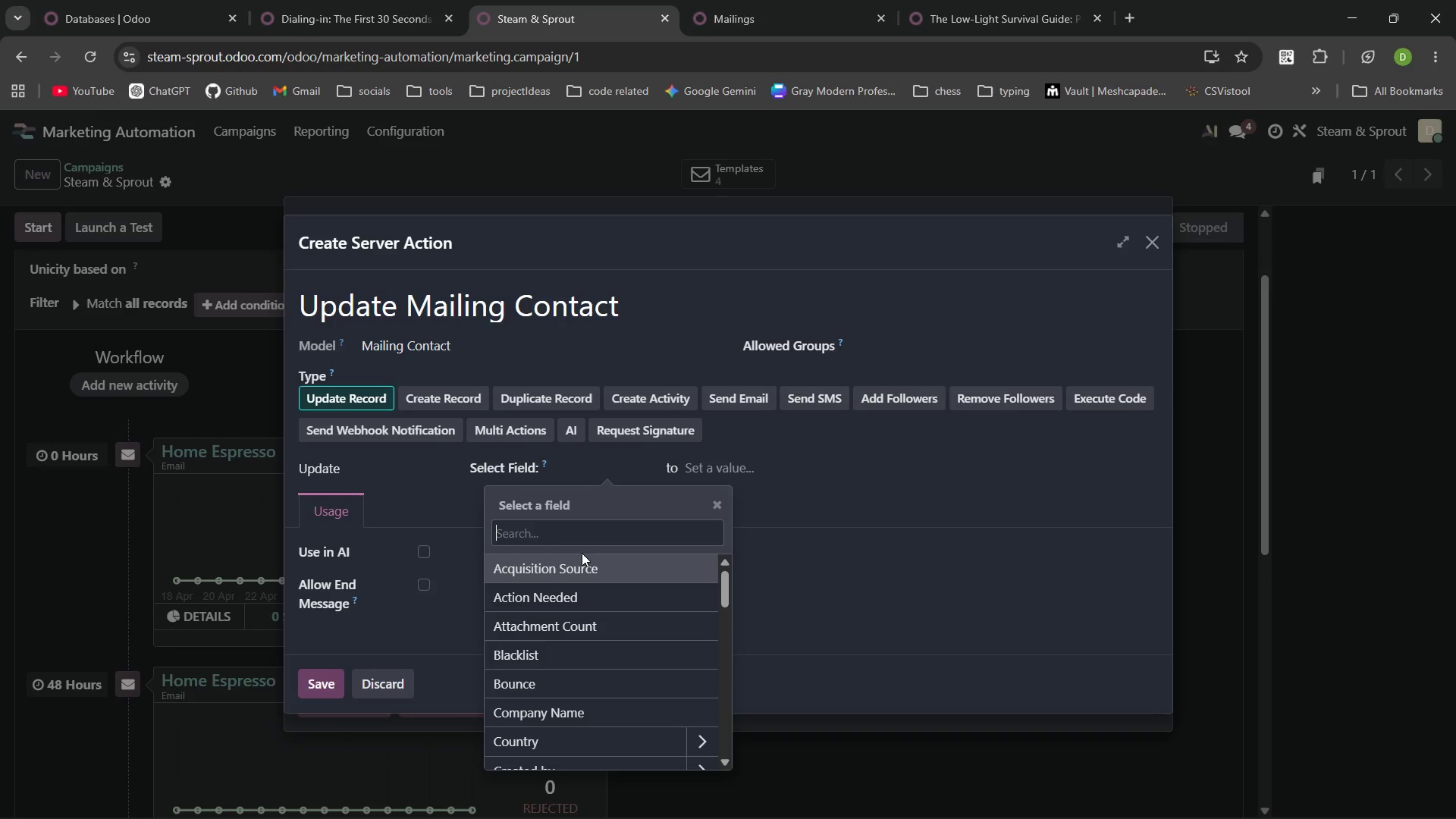 
wait(12.95)
 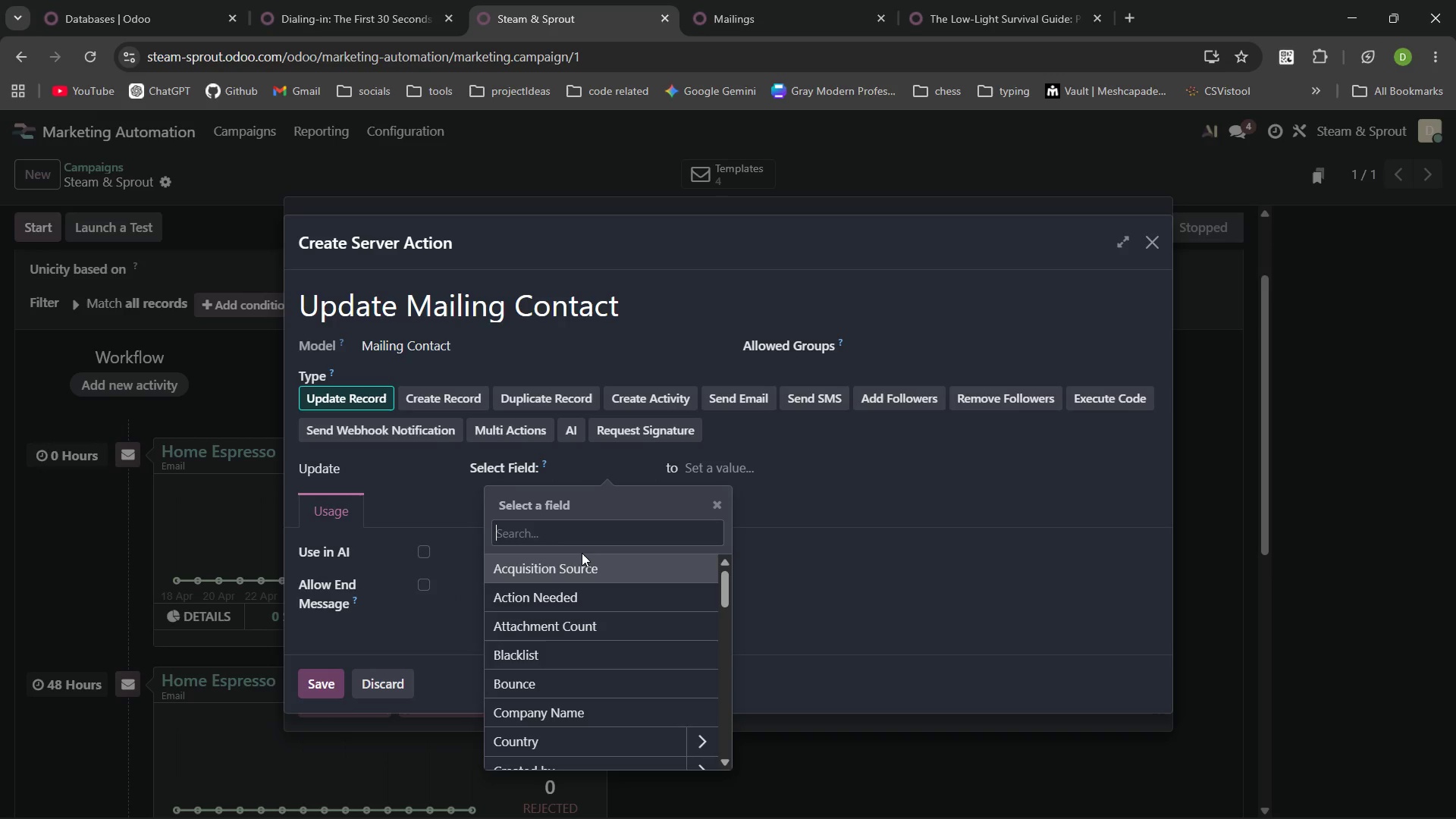 
type(tag)
key(Backspace)
 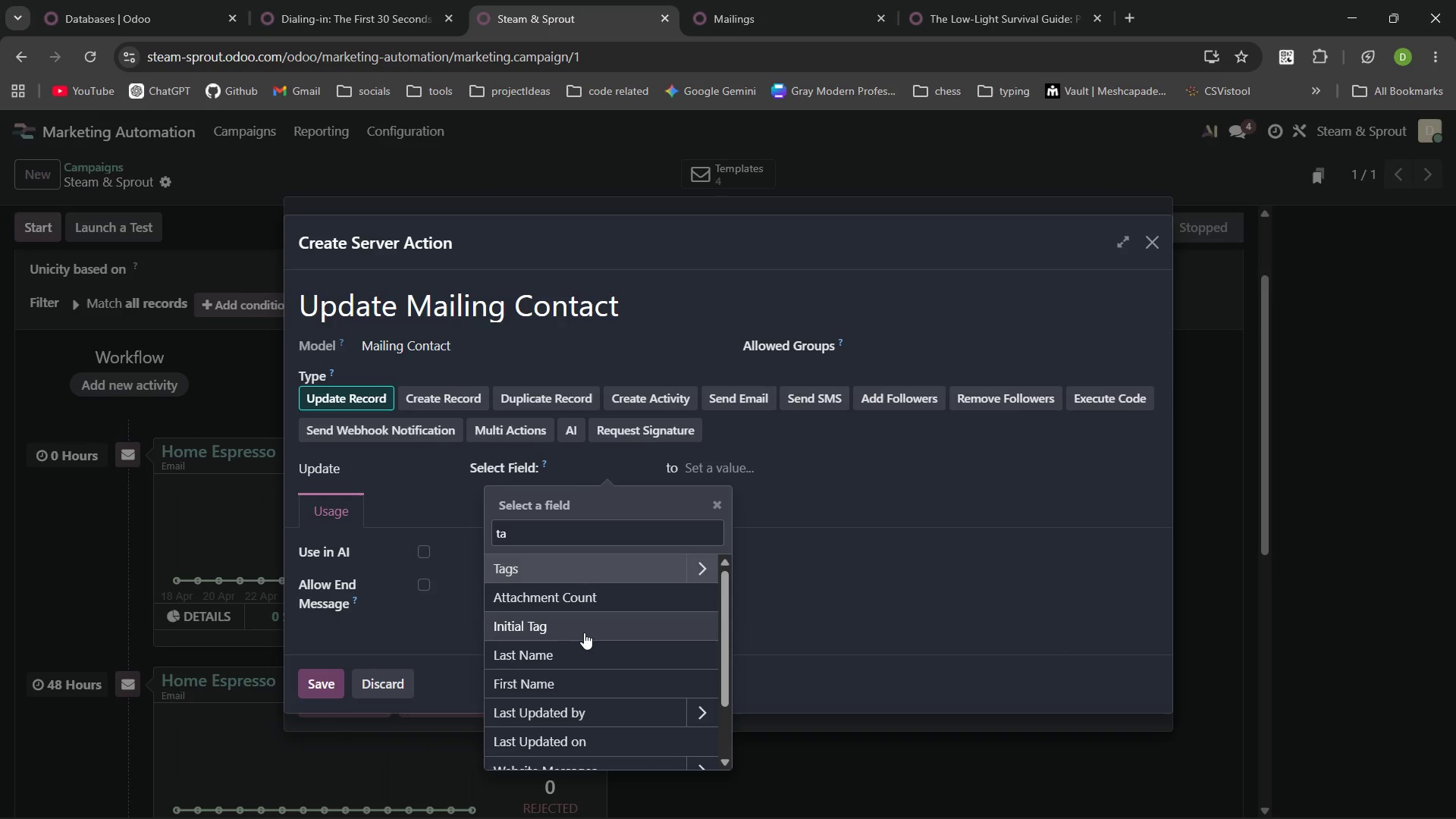 
left_click([575, 626])
 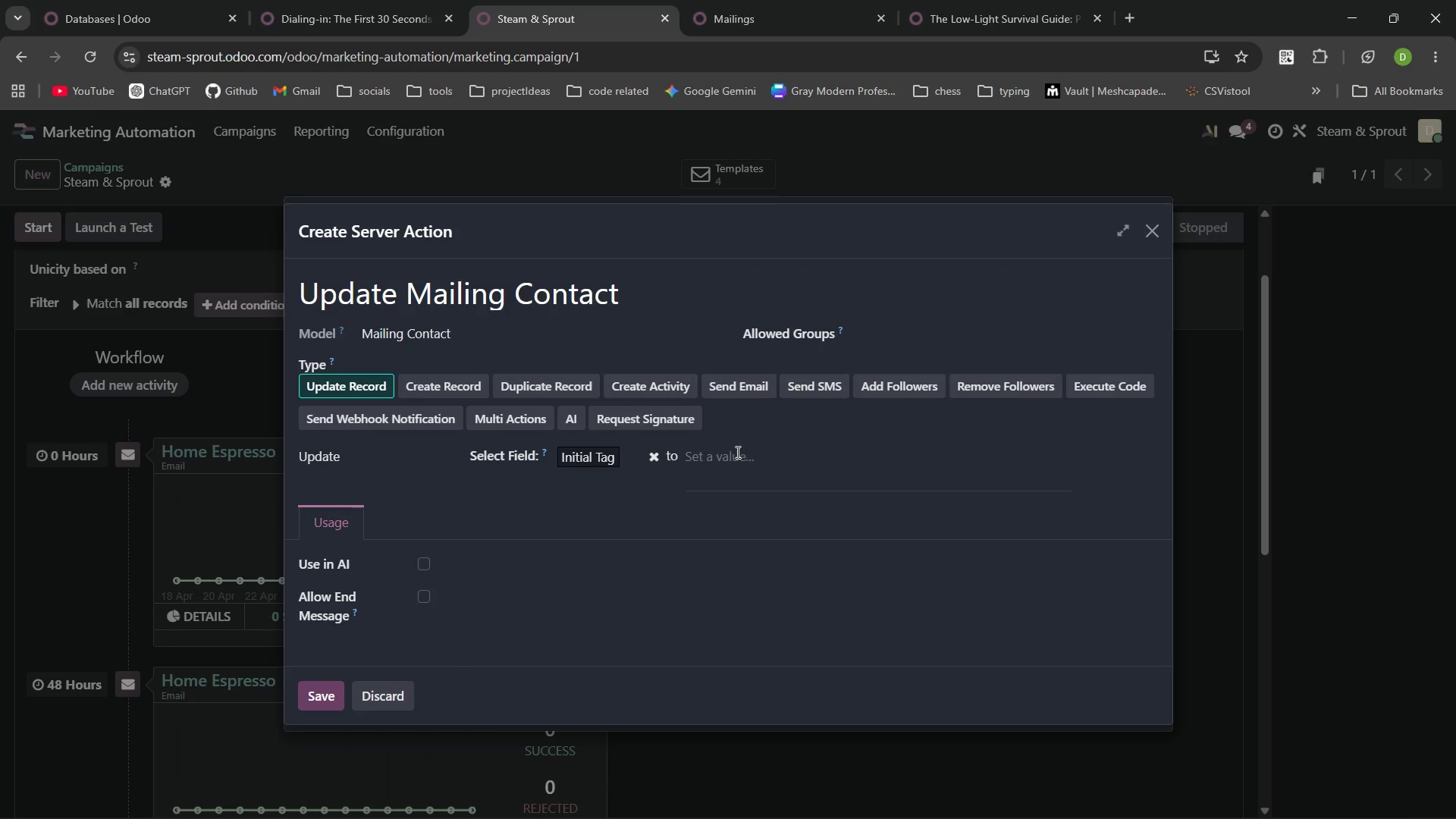 
left_click([716, 453])
 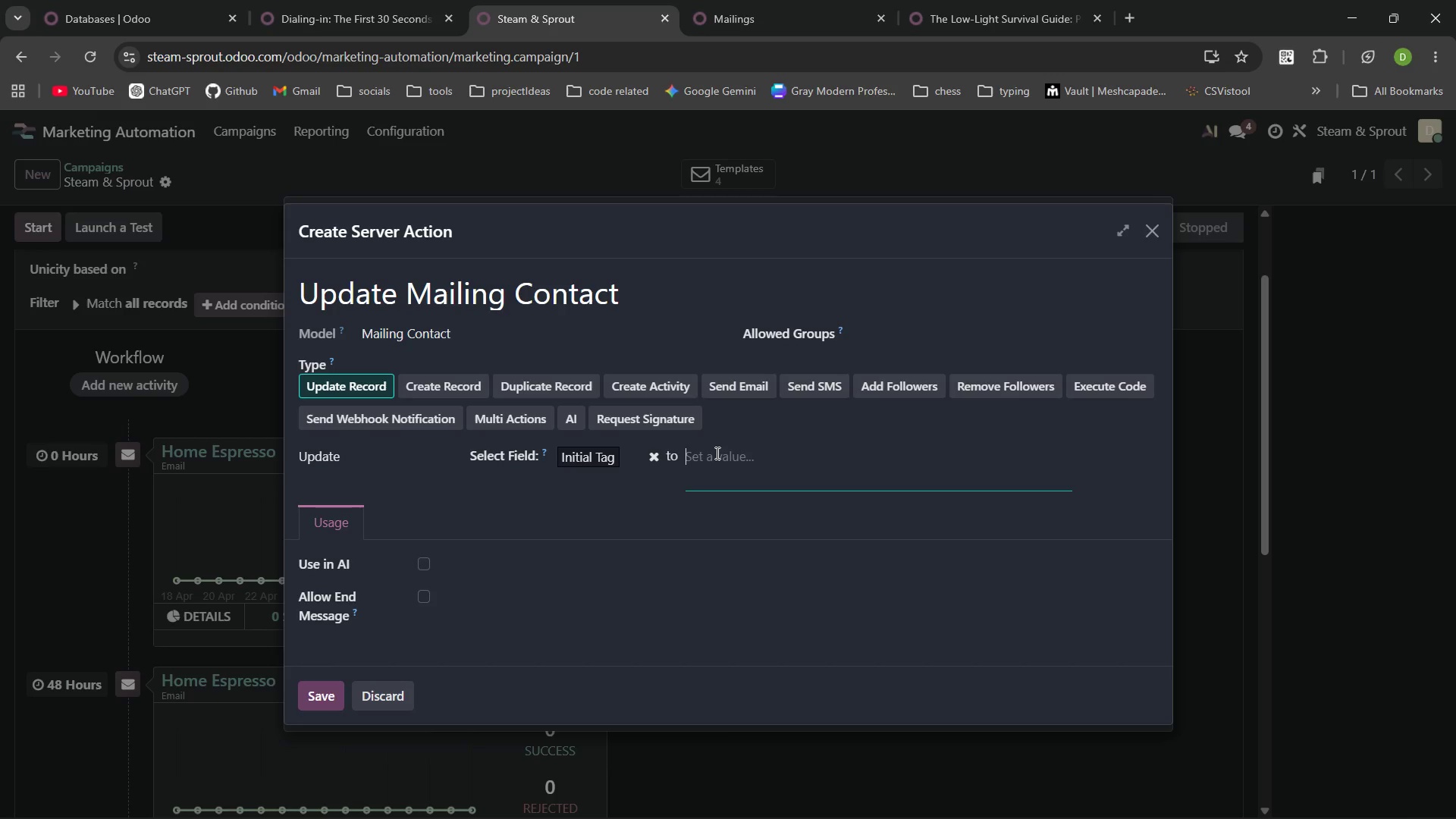 
type(cofee)
key(Backspace)
key(Backspace)
type(fe)
 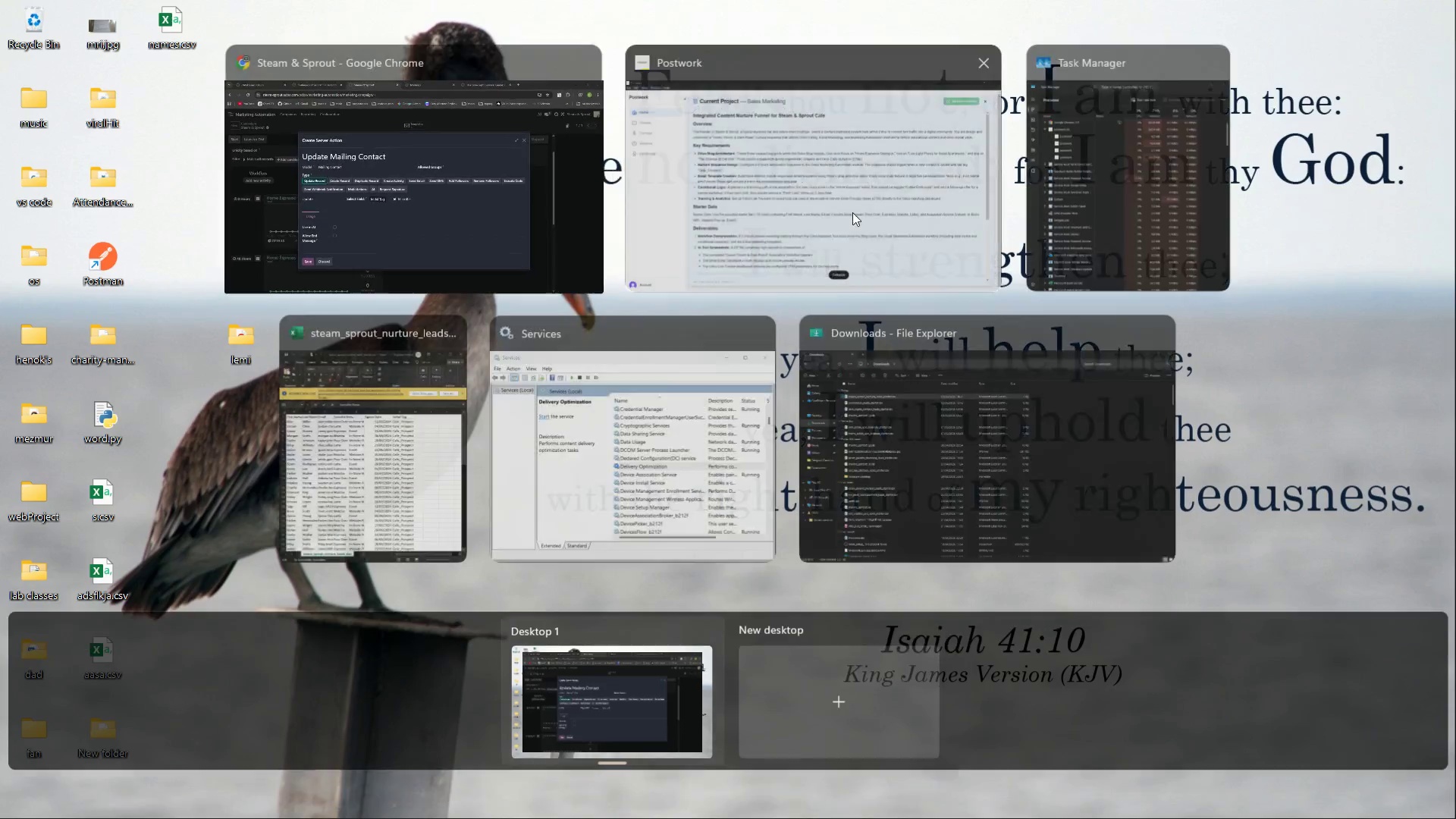 
left_click([923, 151])